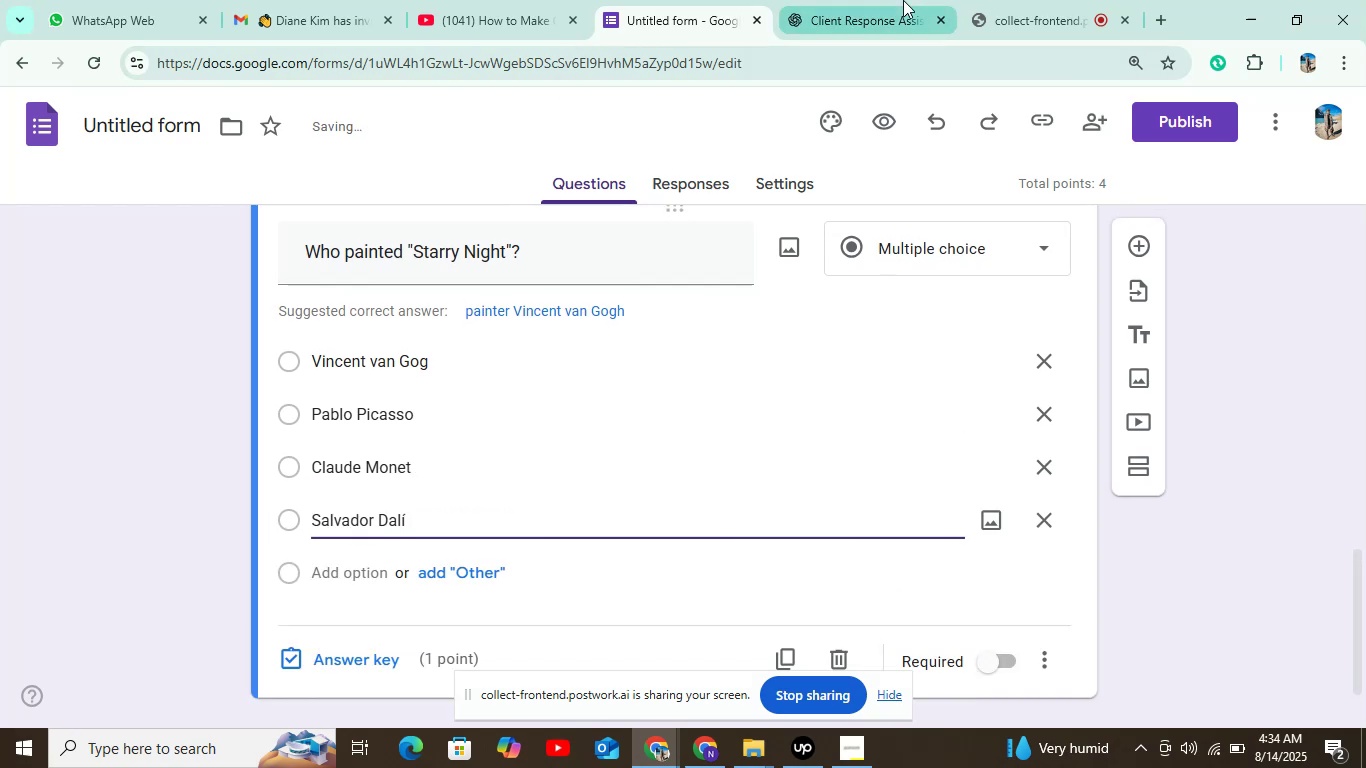 
left_click([897, 13])
 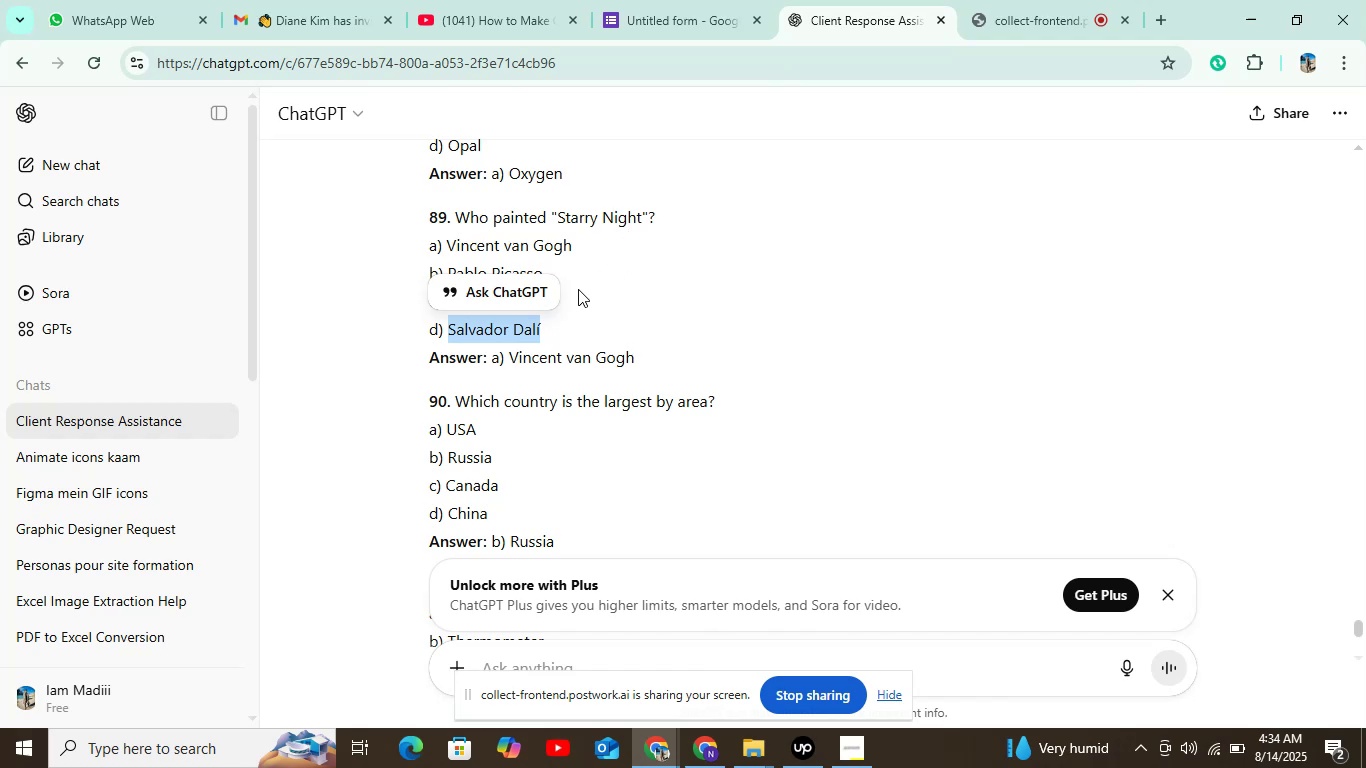 
wait(8.21)
 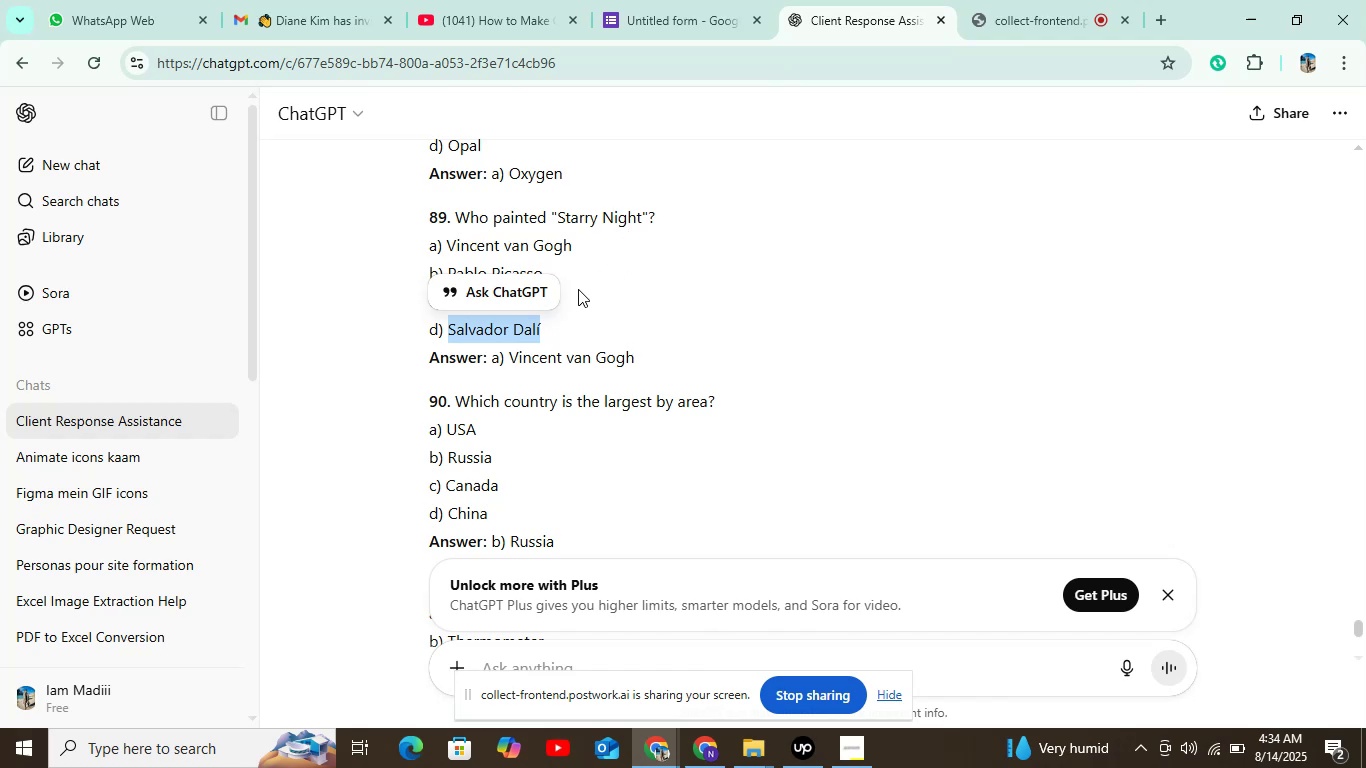 
left_click([661, 17])
 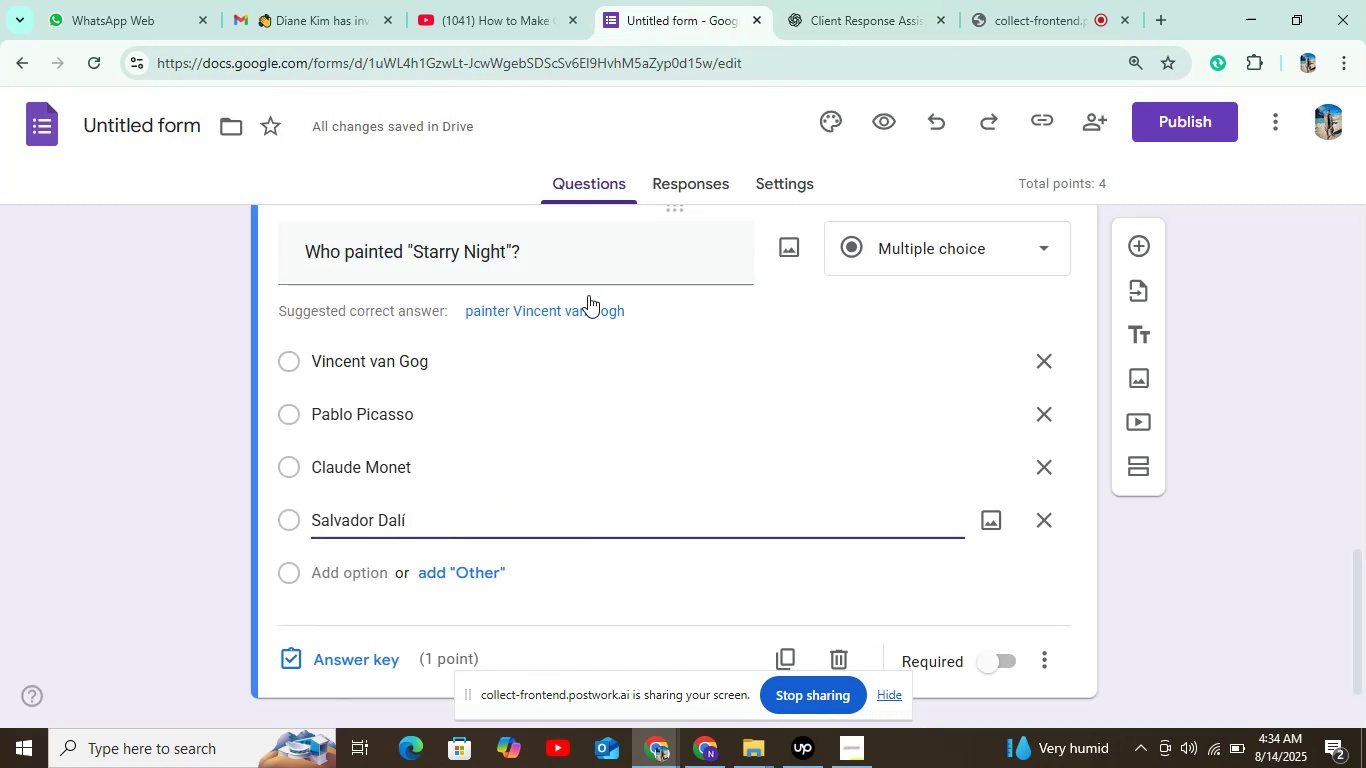 
scroll: coordinate [559, 307], scroll_direction: down, amount: 1.0
 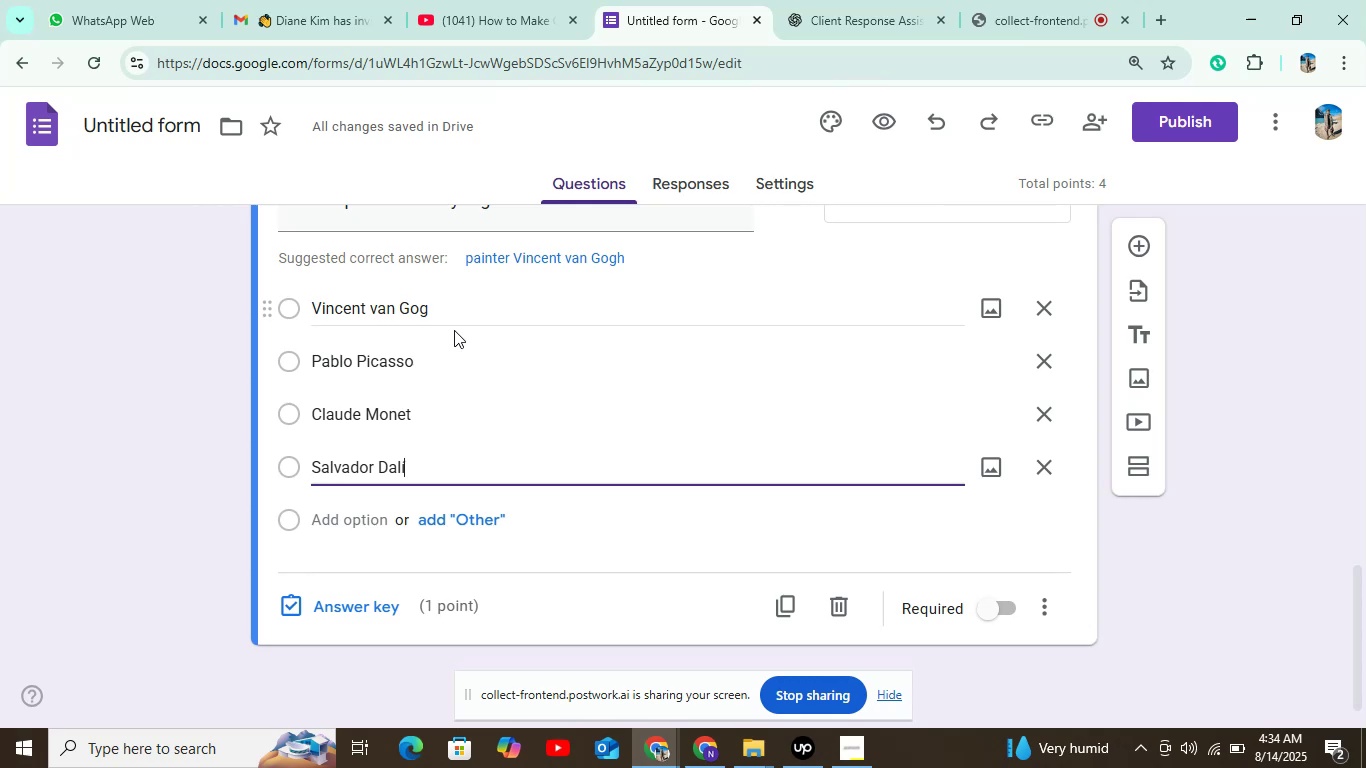 
wait(6.07)
 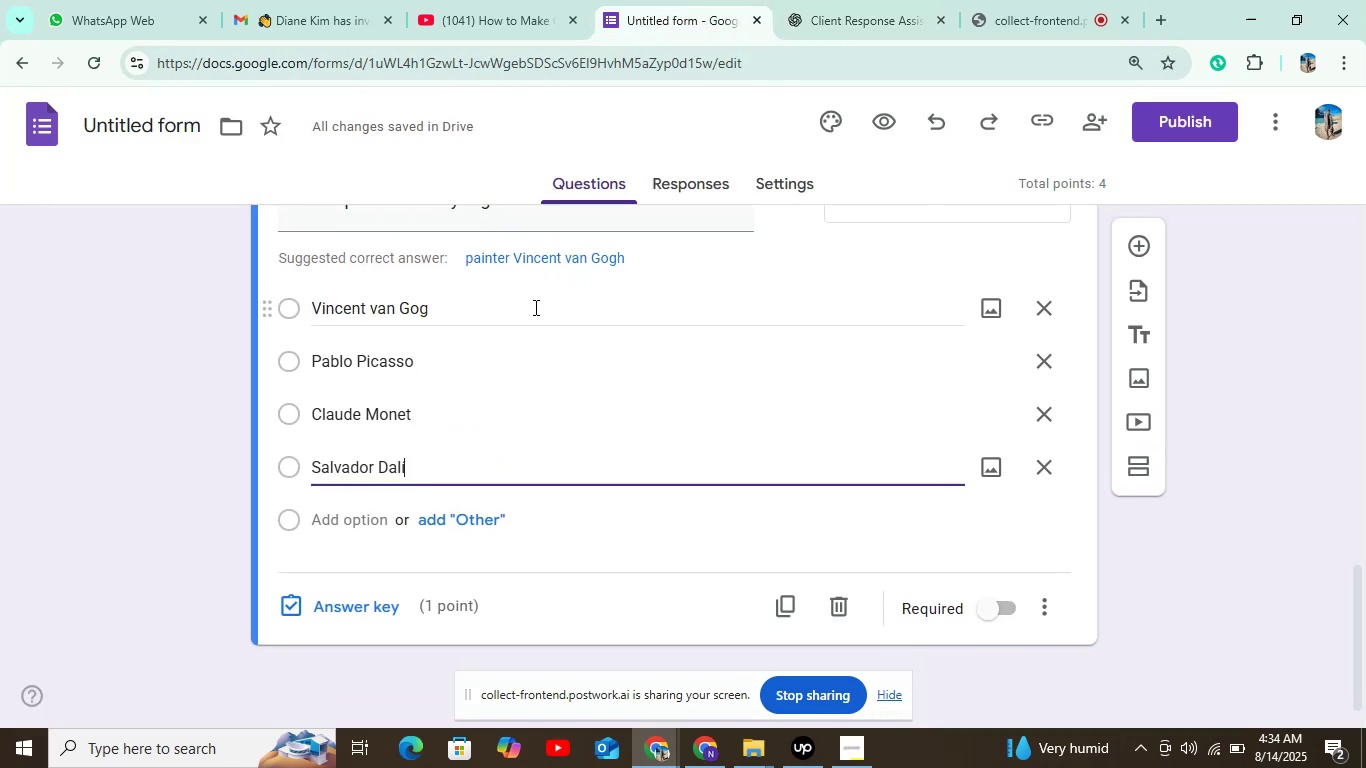 
left_click([817, 18])
 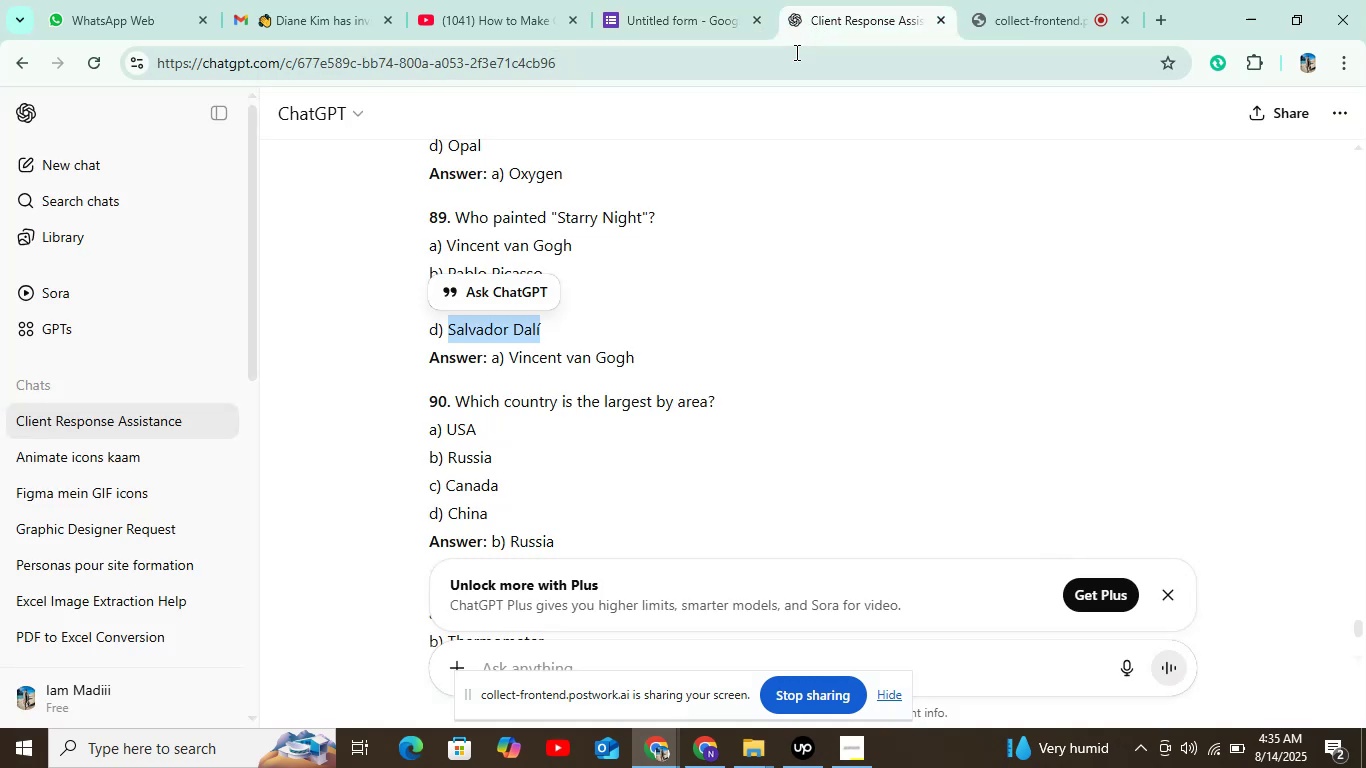 
left_click_drag(start_coordinate=[928, 318], to_coordinate=[921, 313])
 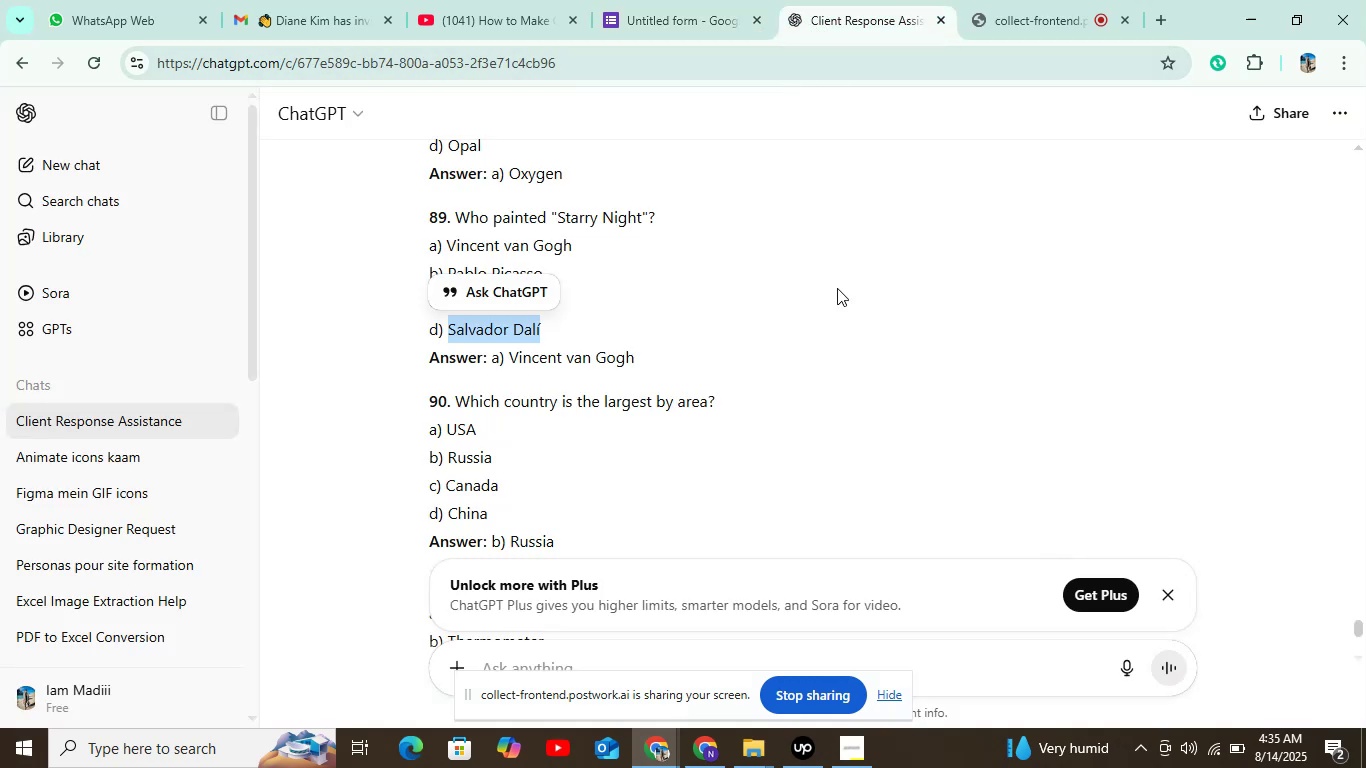 
left_click([825, 273])
 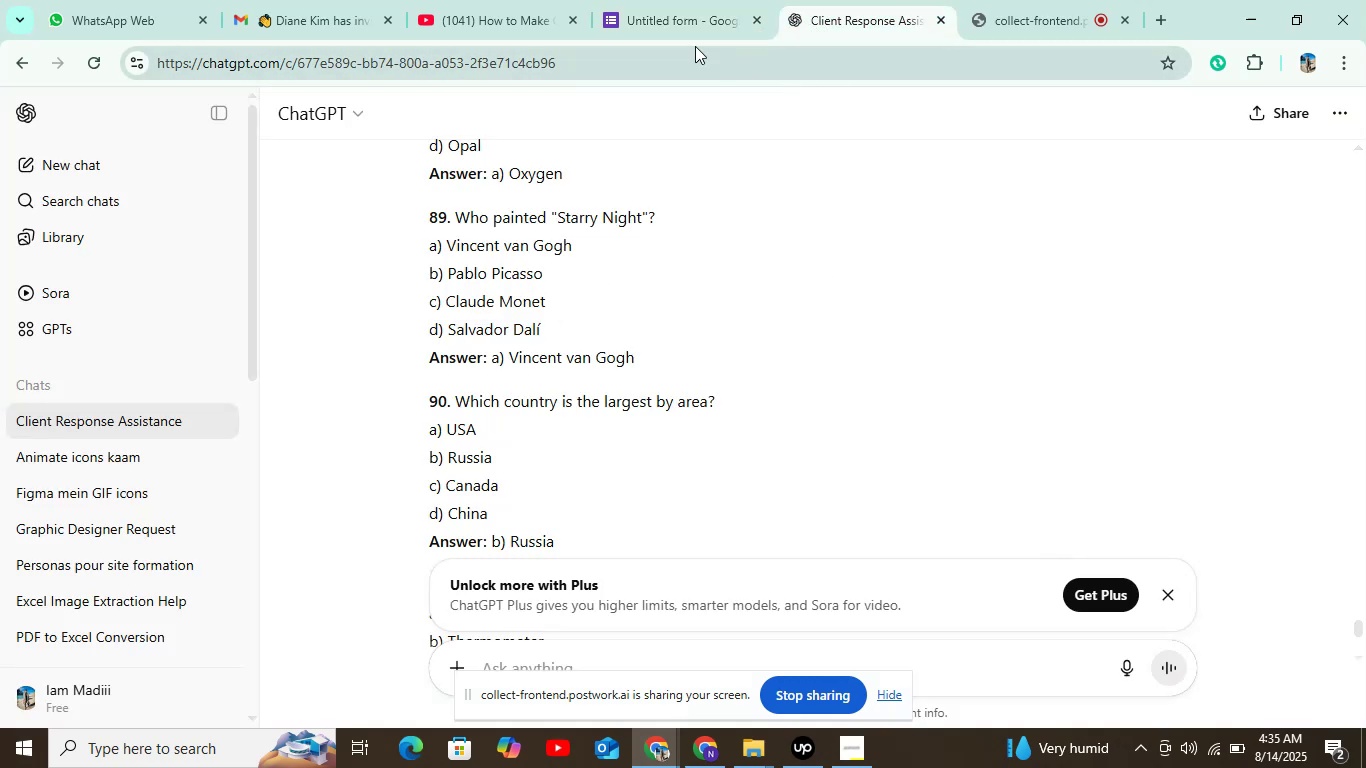 
scroll: coordinate [572, 410], scroll_direction: down, amount: 2.0
 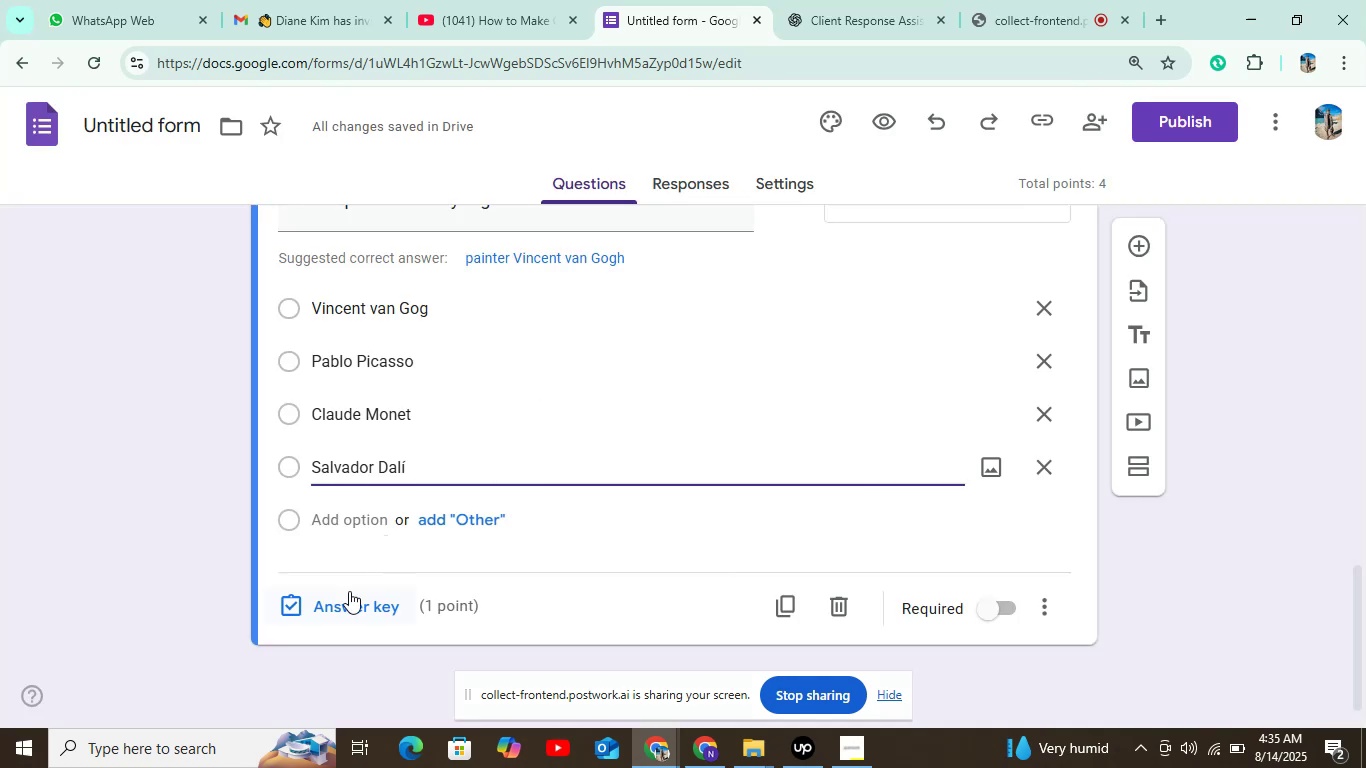 
left_click([349, 596])
 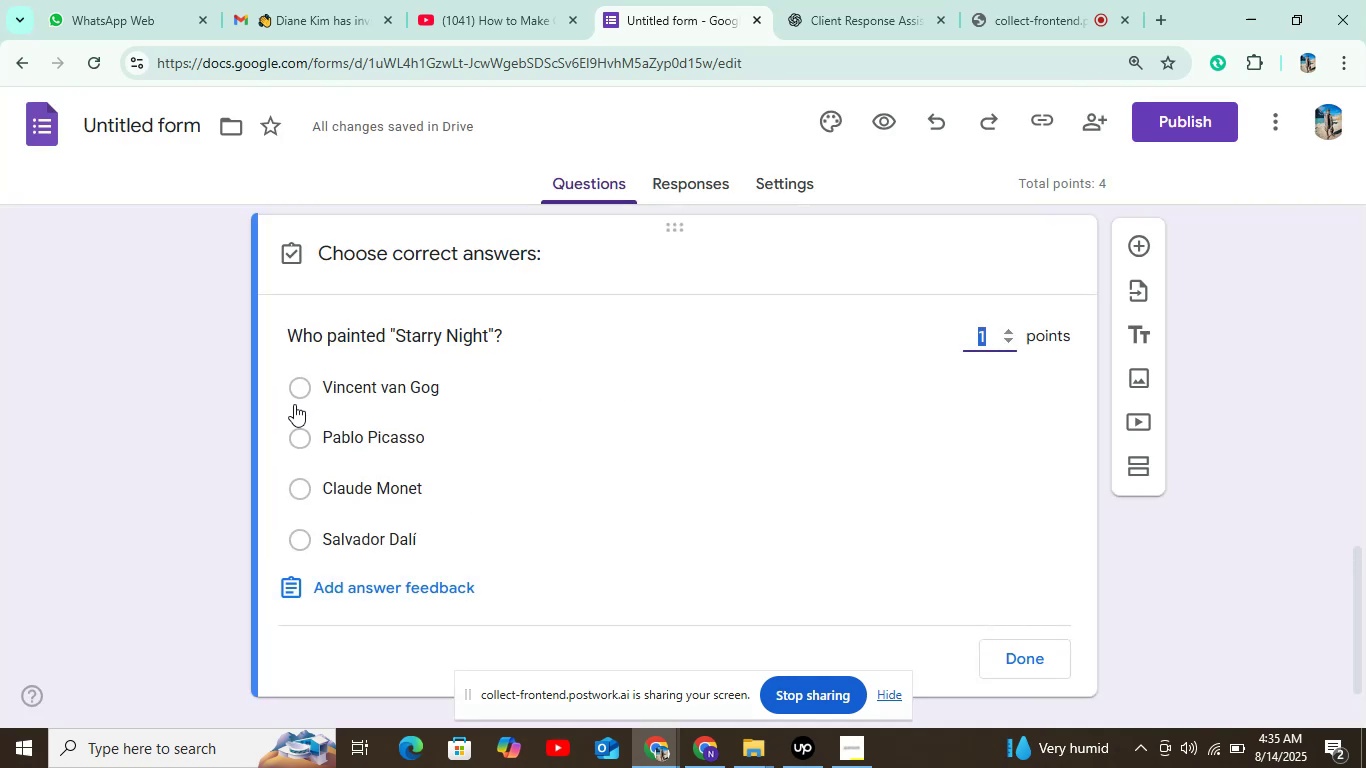 
left_click([302, 383])
 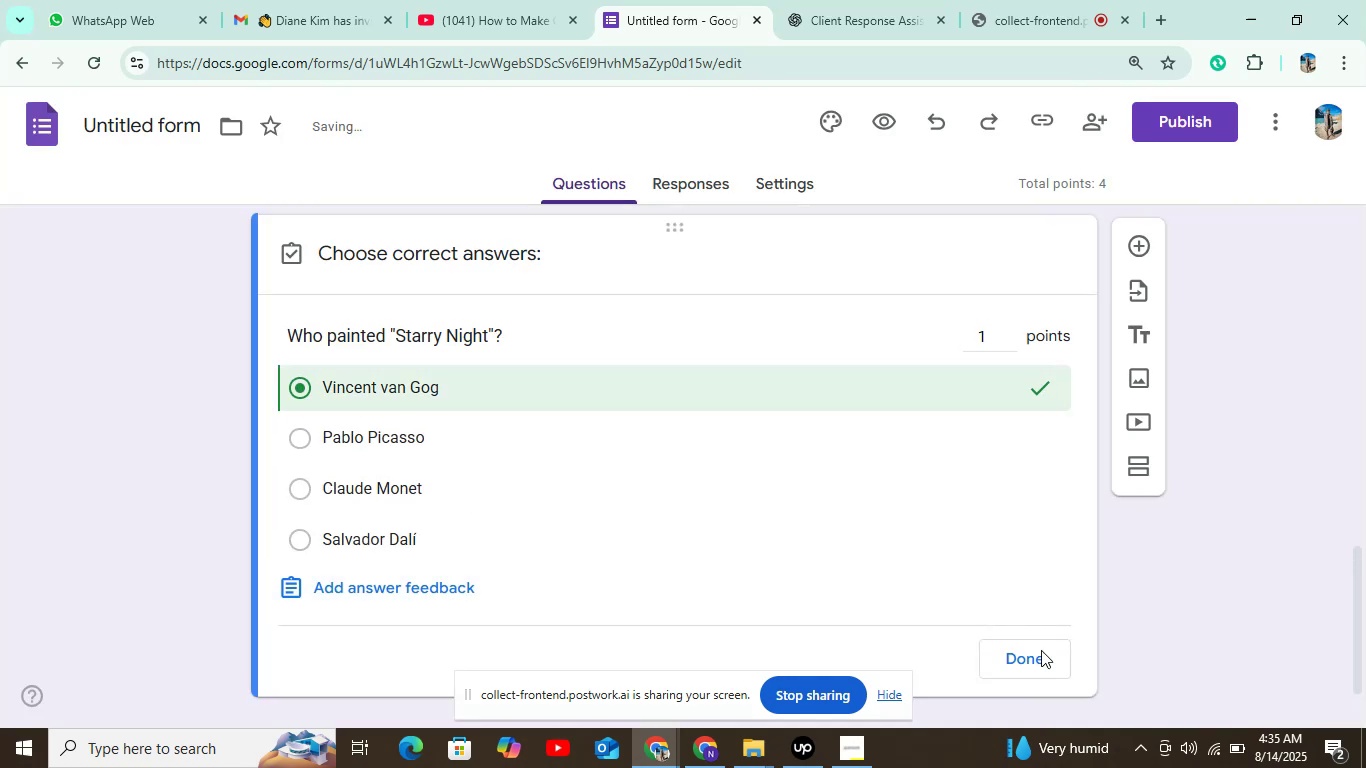 
left_click([1051, 654])
 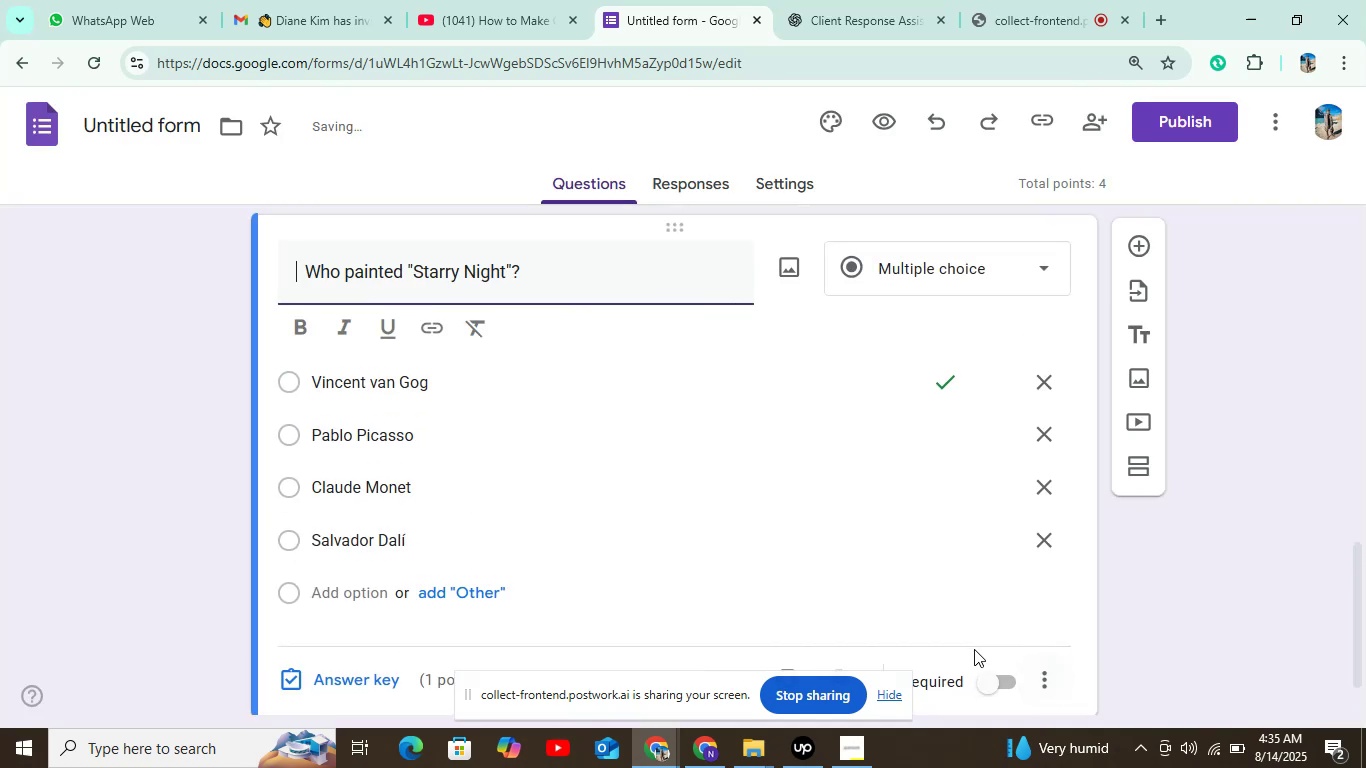 
scroll: coordinate [980, 611], scroll_direction: down, amount: 4.0
 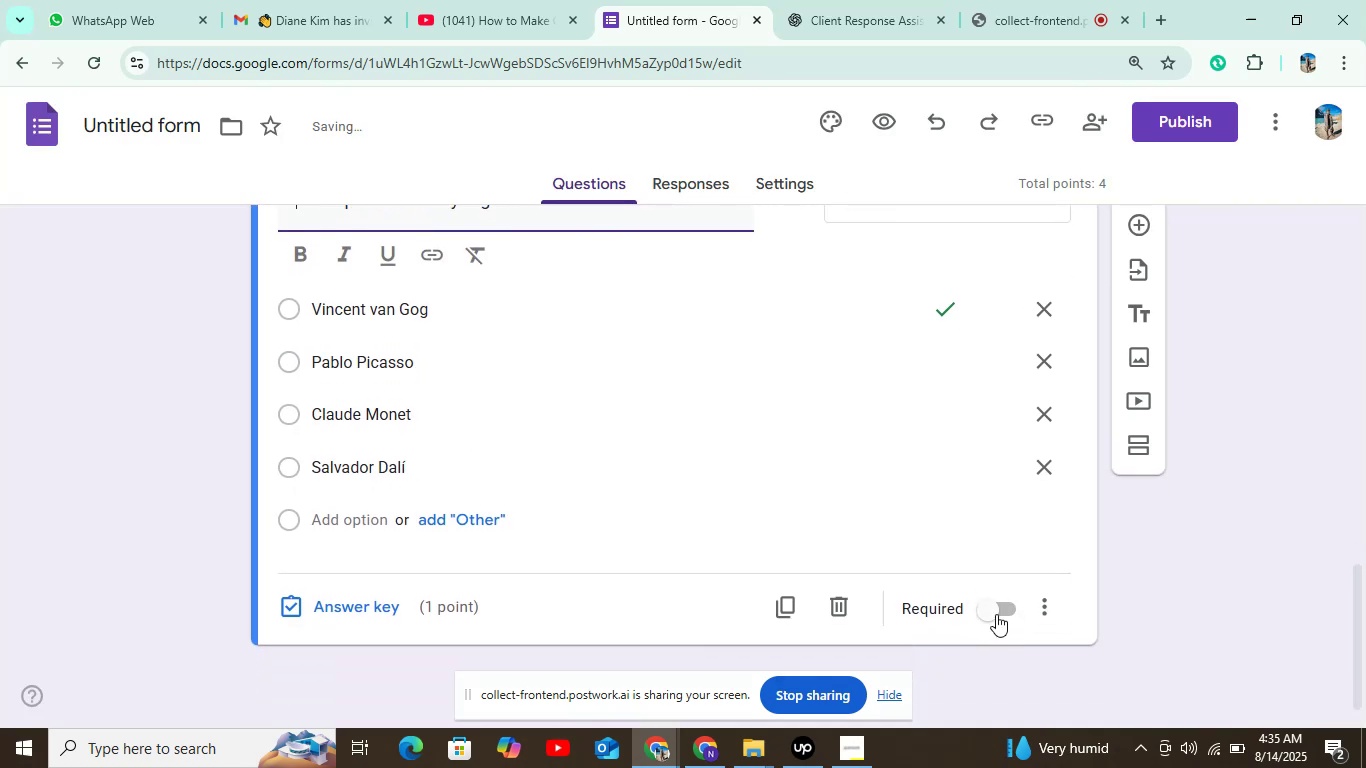 
left_click([996, 608])
 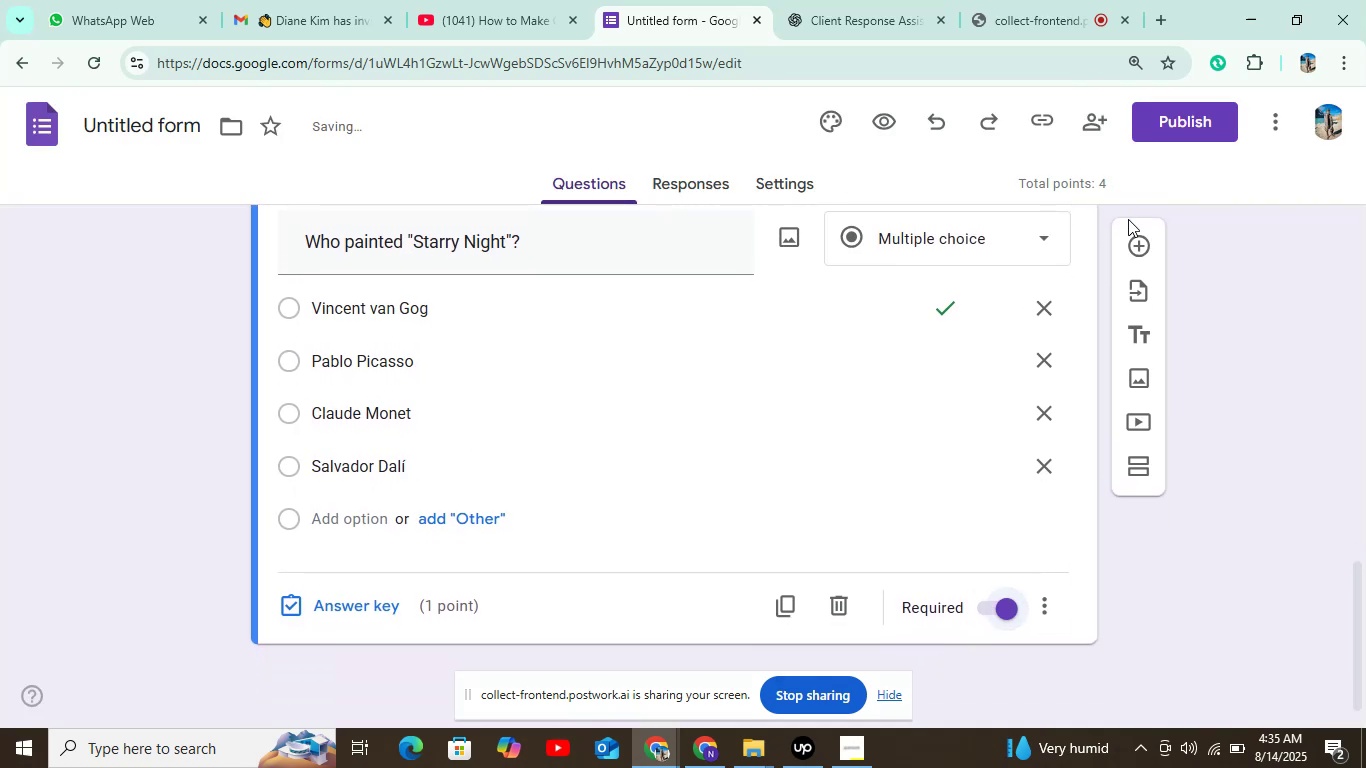 
left_click([1128, 237])
 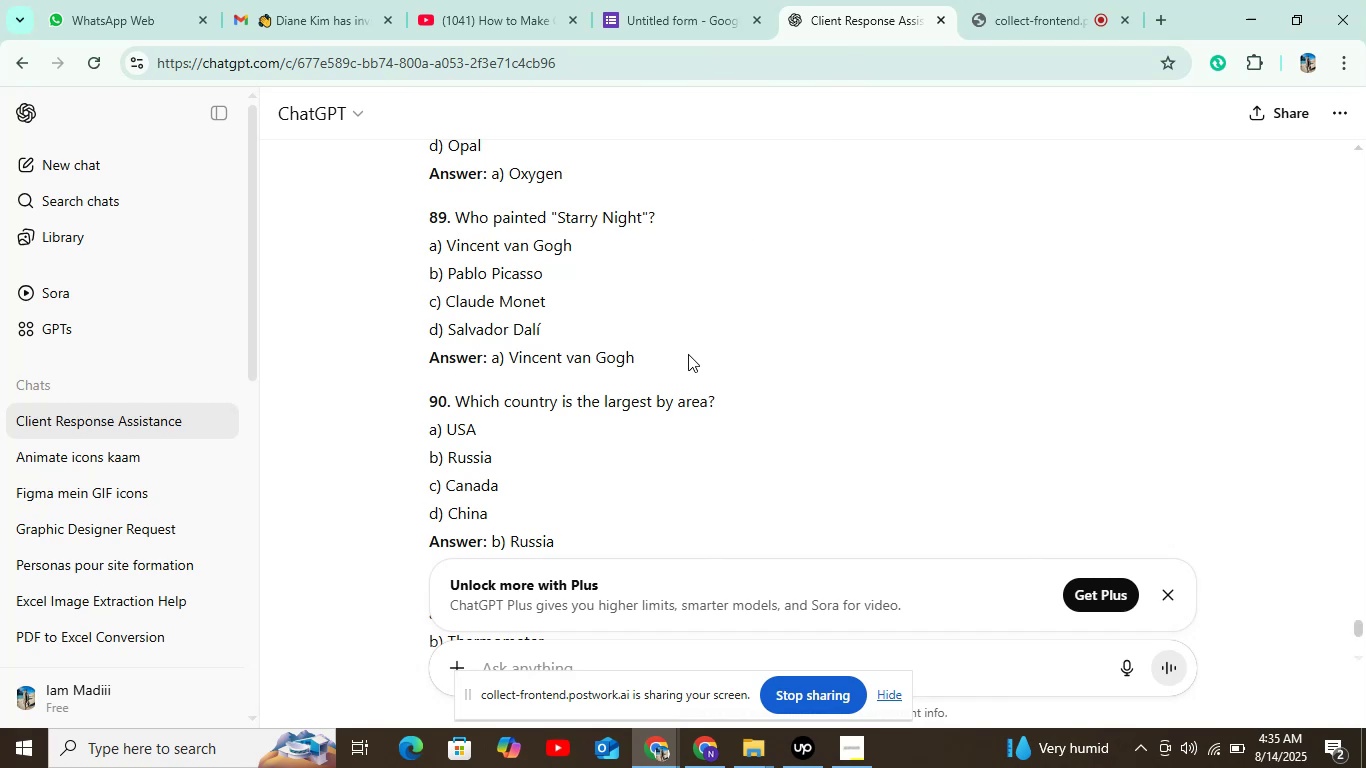 
scroll: coordinate [688, 354], scroll_direction: down, amount: 2.0
 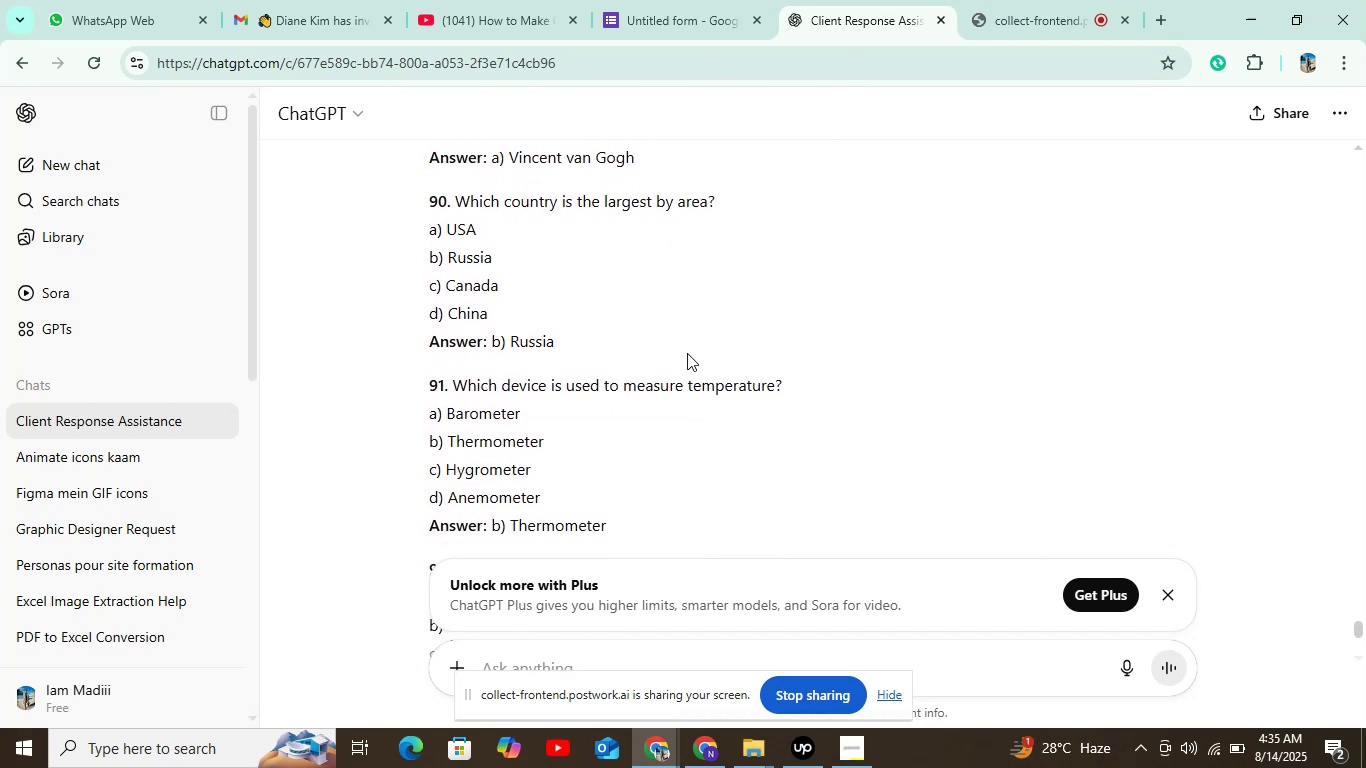 
scroll: coordinate [687, 353], scroll_direction: up, amount: 1.0
 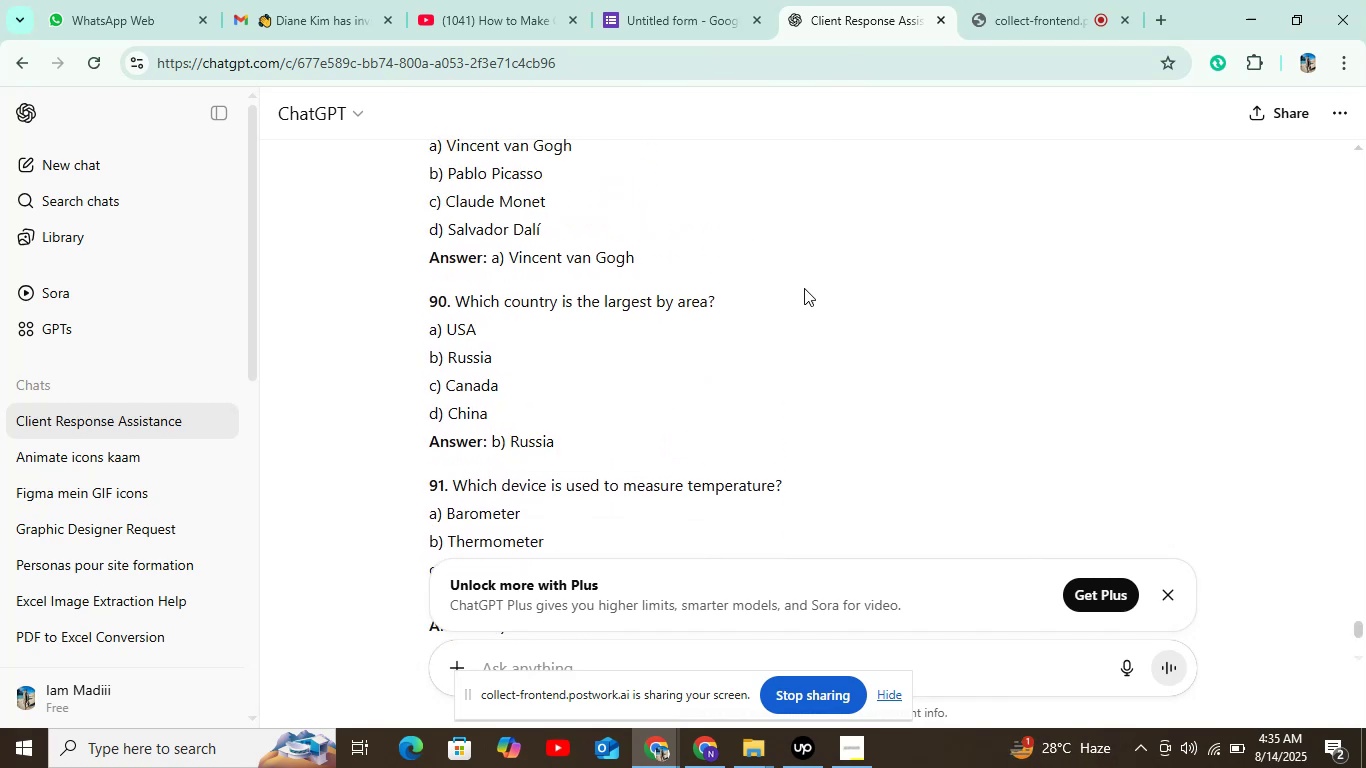 
left_click_drag(start_coordinate=[782, 295], to_coordinate=[448, 310])
 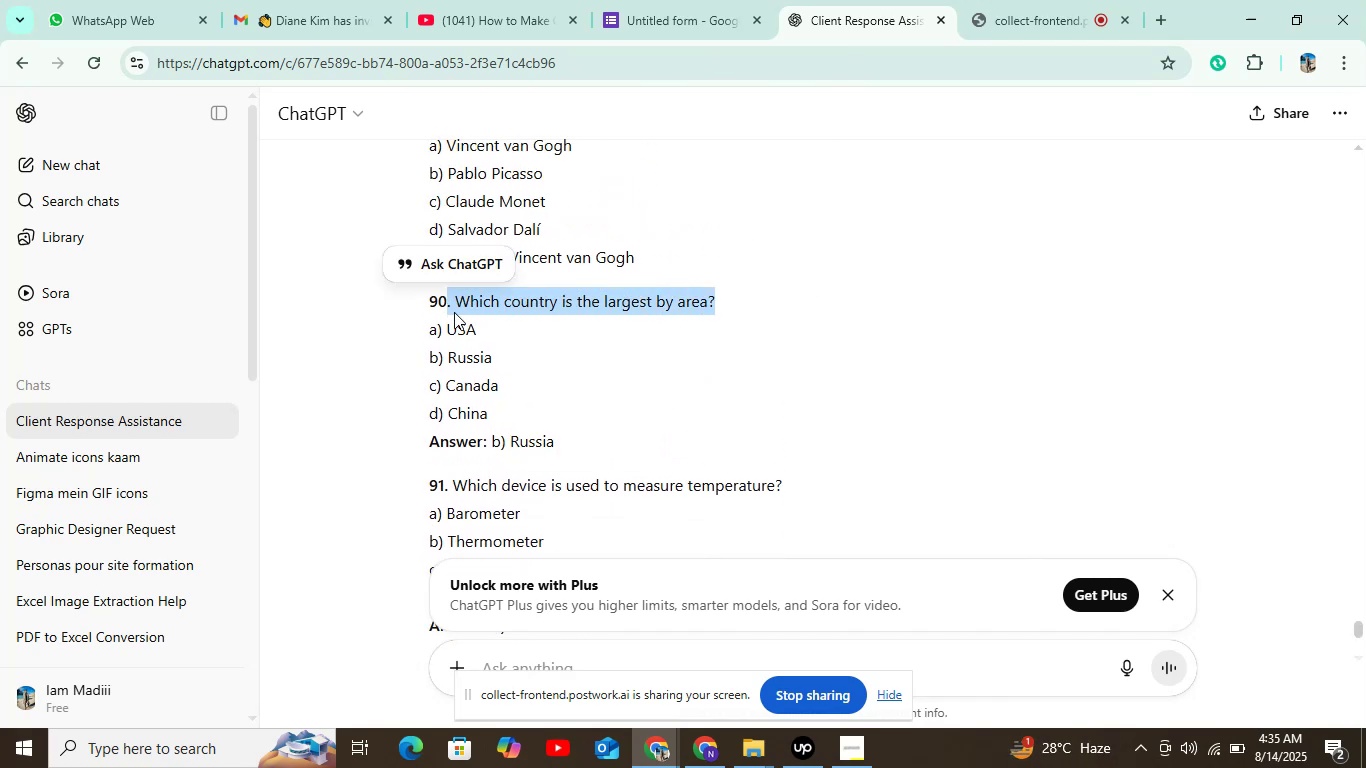 
key(Control+C)
 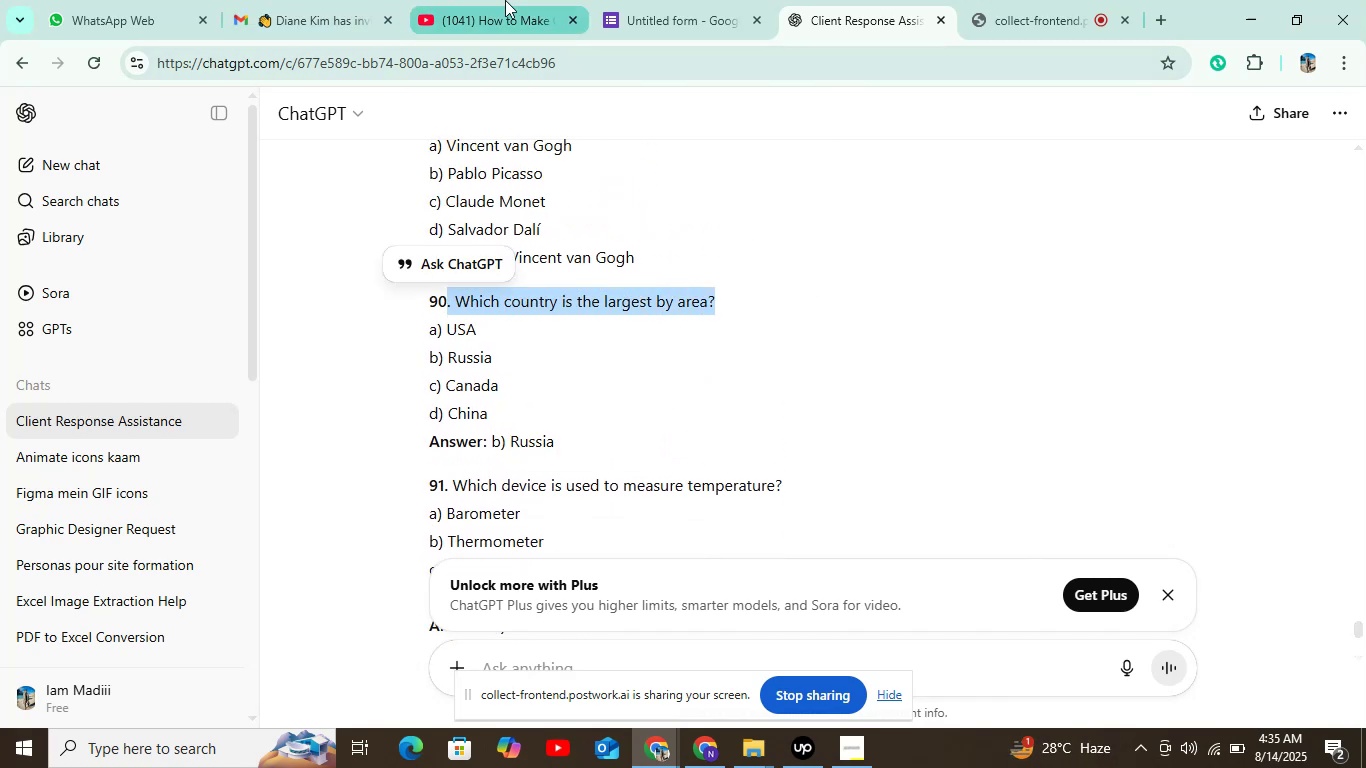 
left_click([635, 12])
 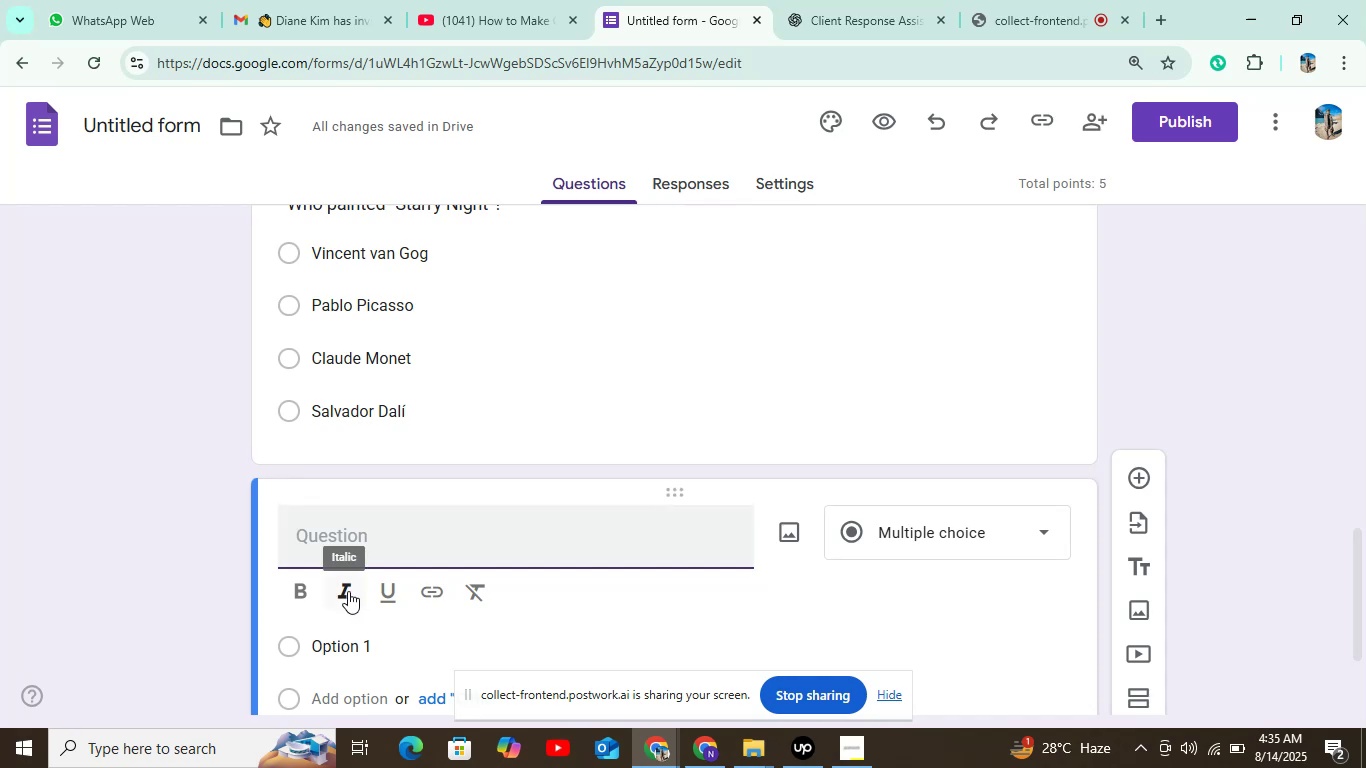 
key(Control+V)
 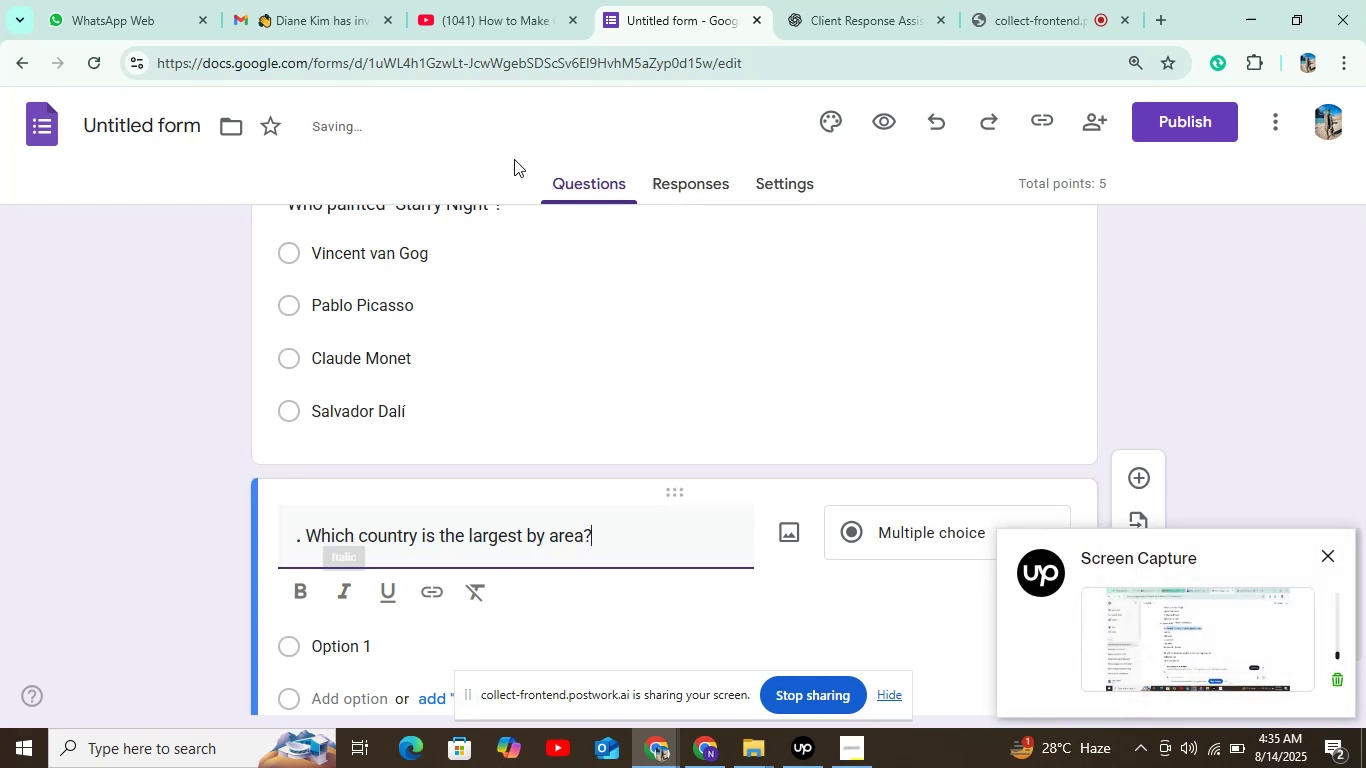 
mouse_move([690, 32])
 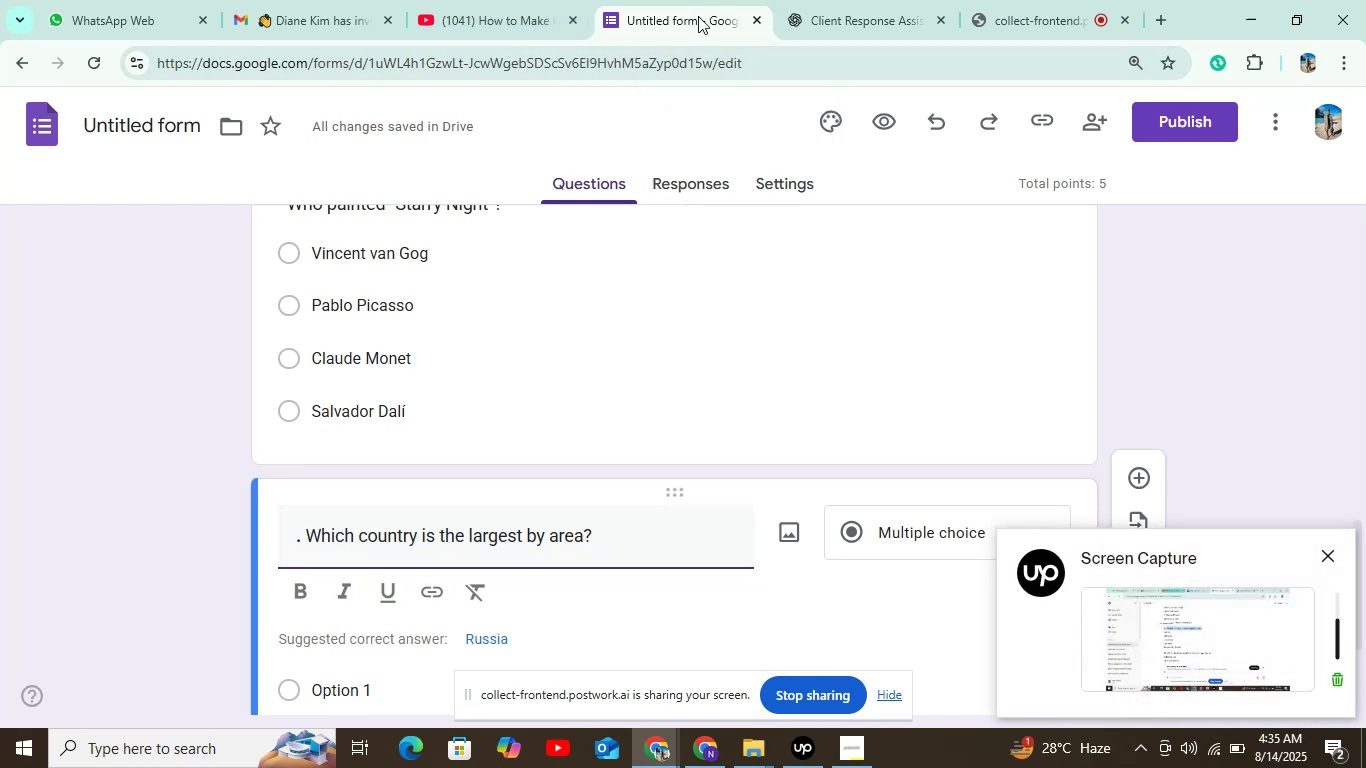 
left_click([815, 5])
 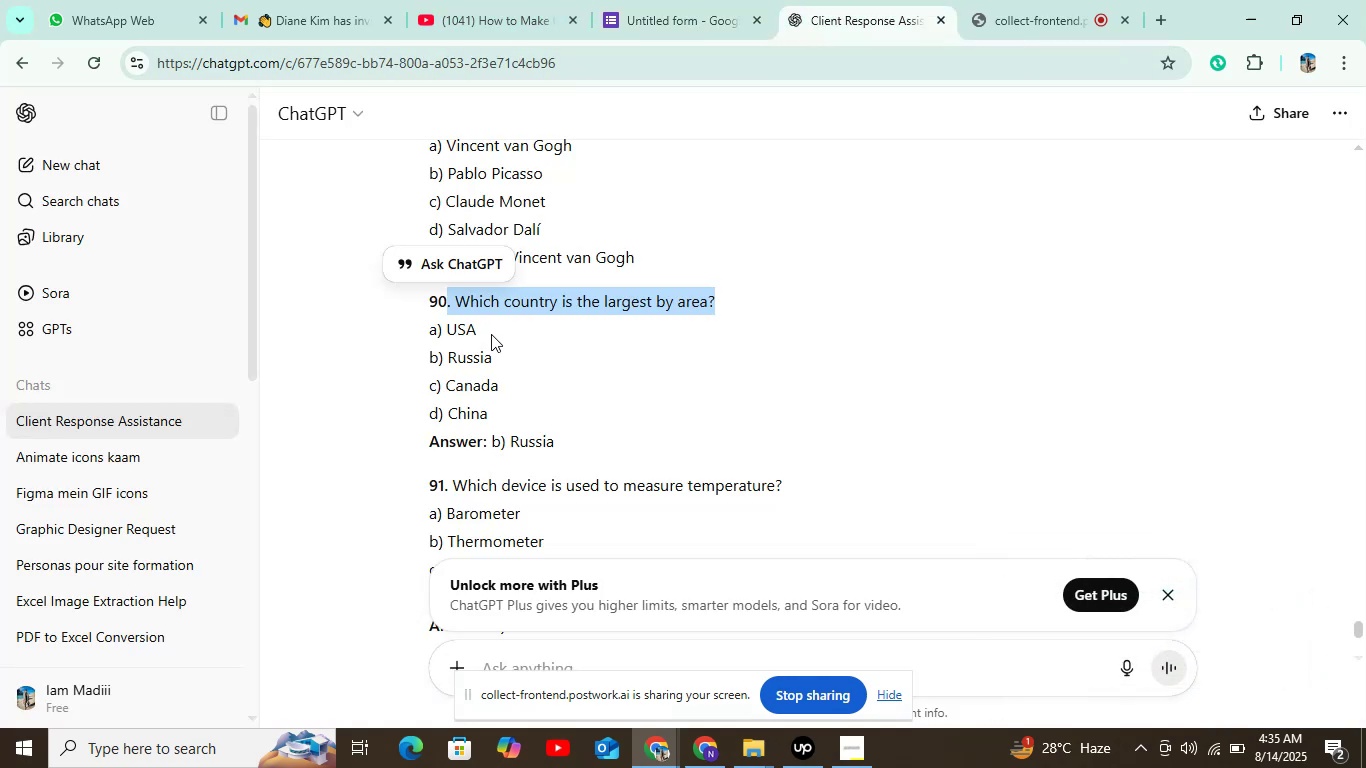 
double_click([471, 328])
 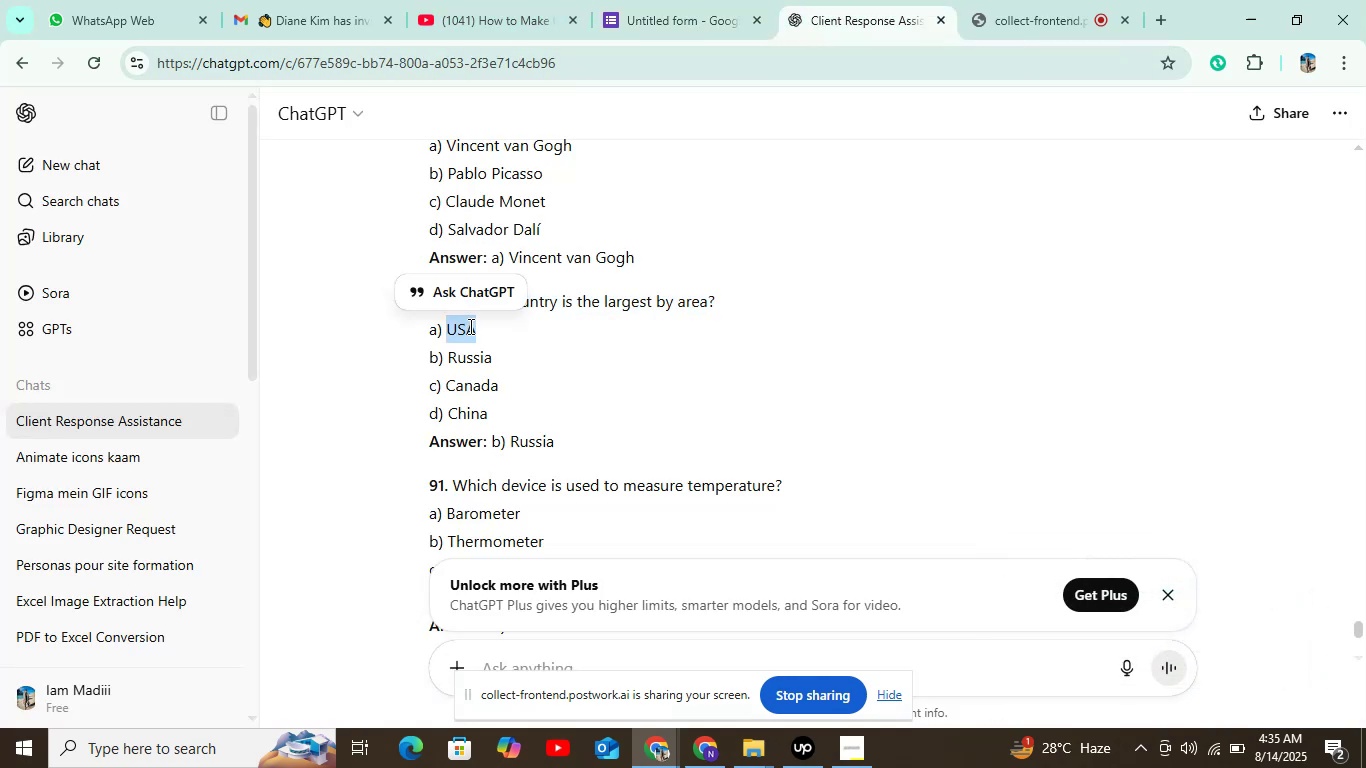 
key(Control+C)
 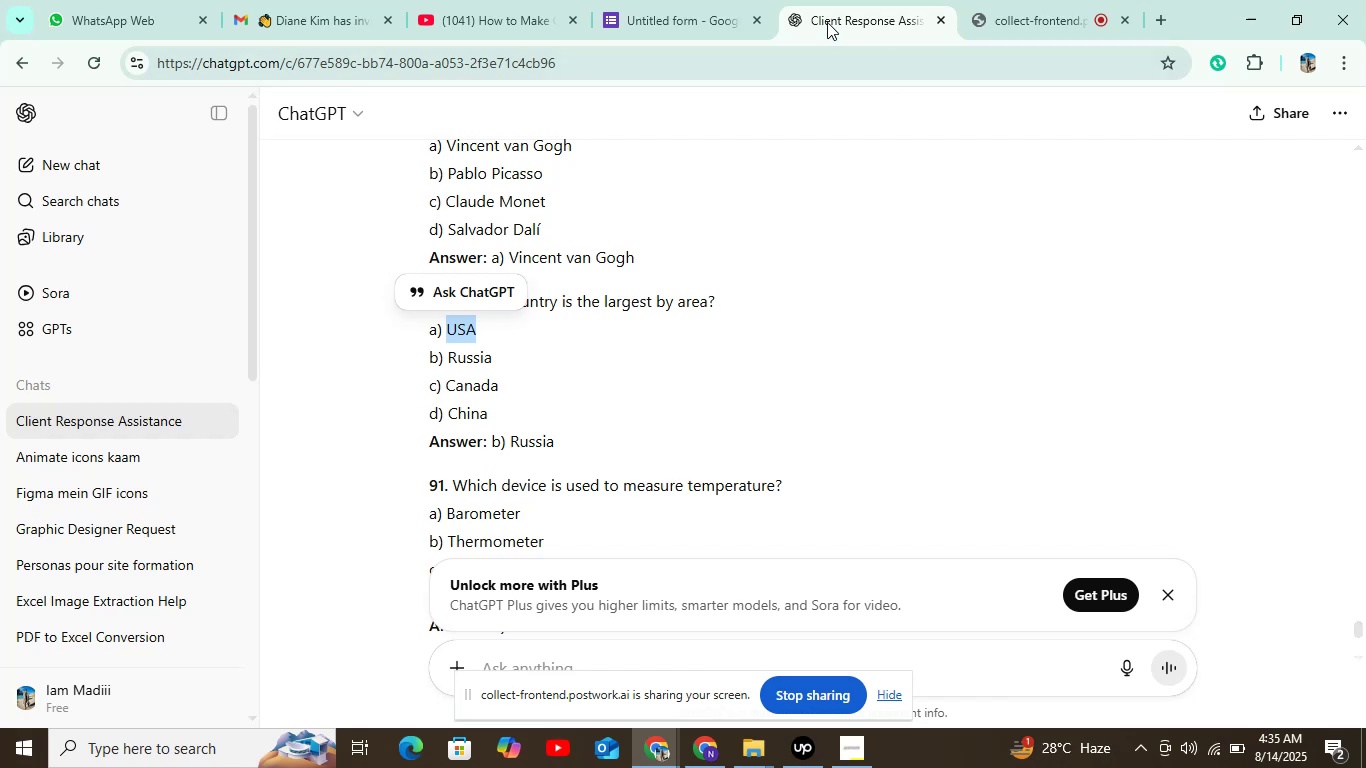 
left_click([677, 24])
 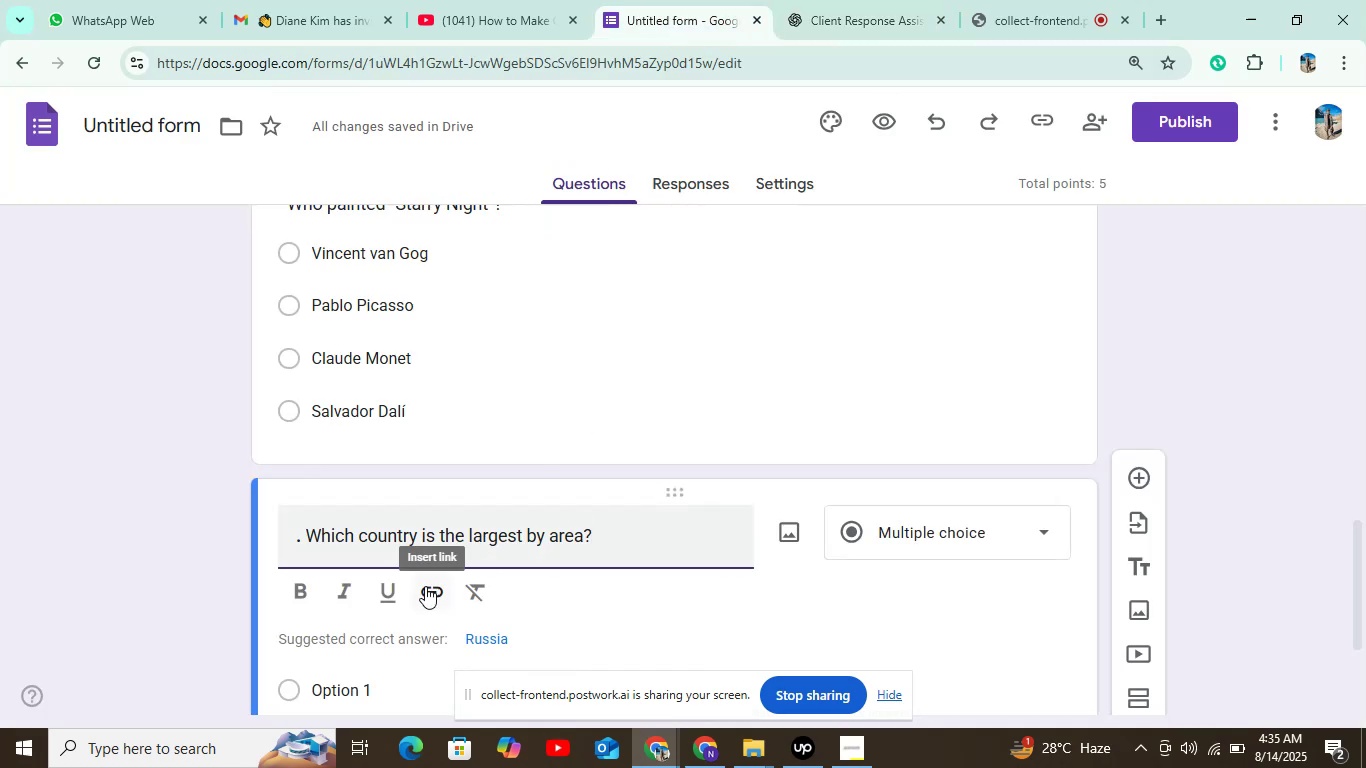 
scroll: coordinate [493, 486], scroll_direction: down, amount: 1.0
 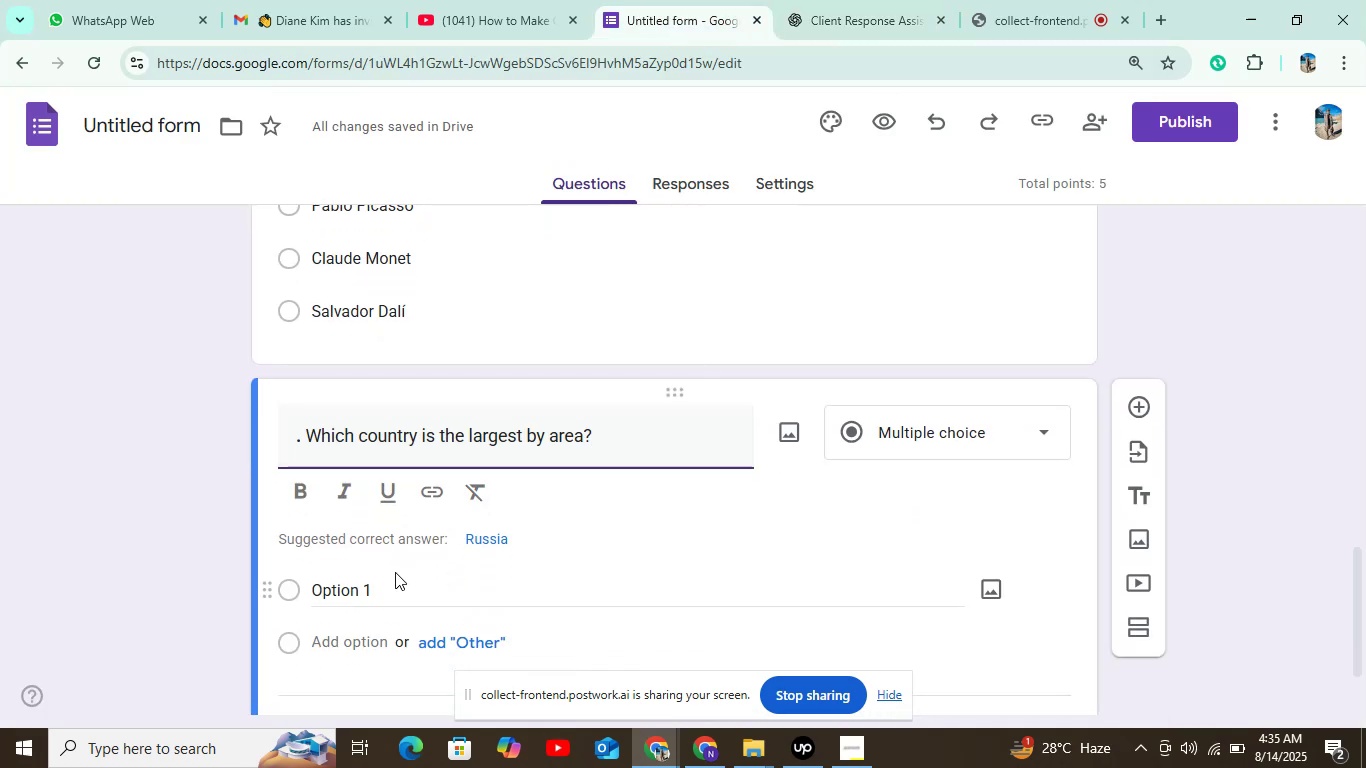 
left_click([370, 585])
 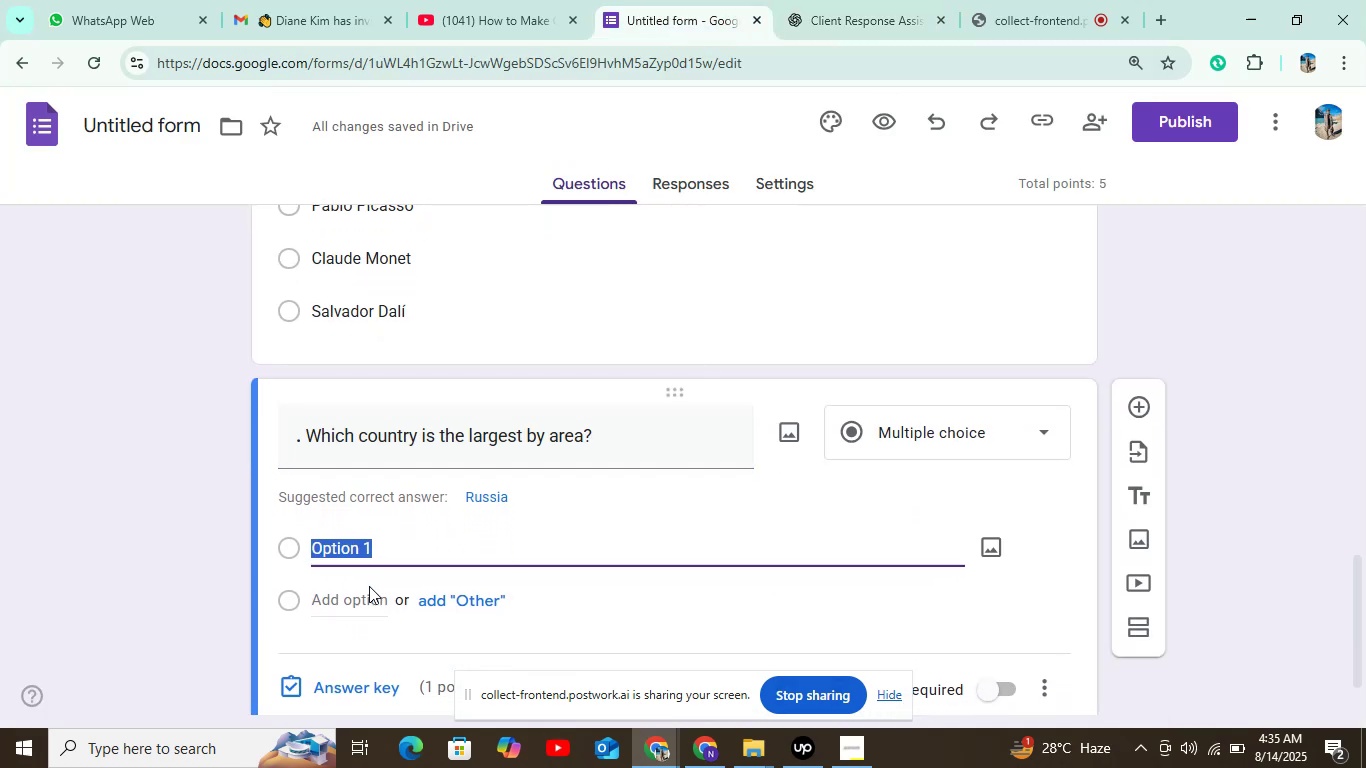 
key(Control+V)
 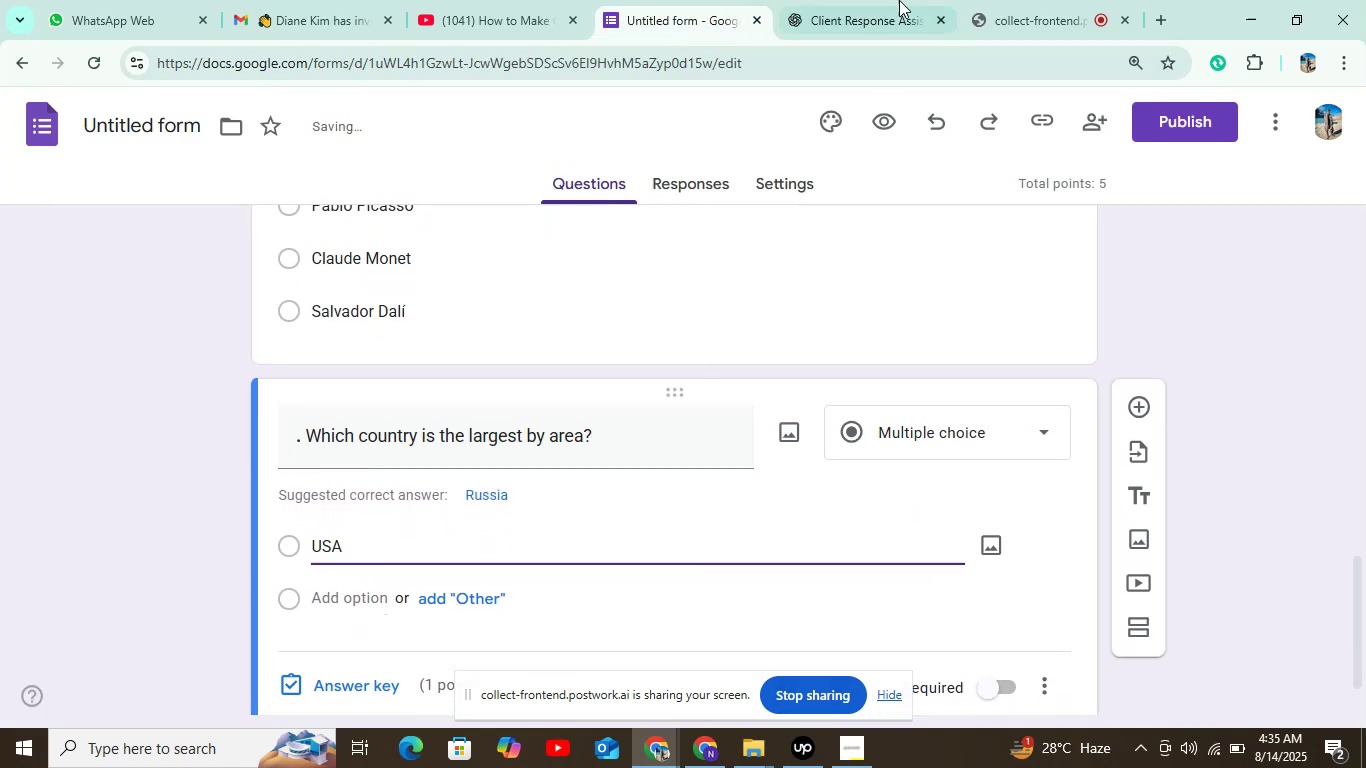 
left_click([895, 1])
 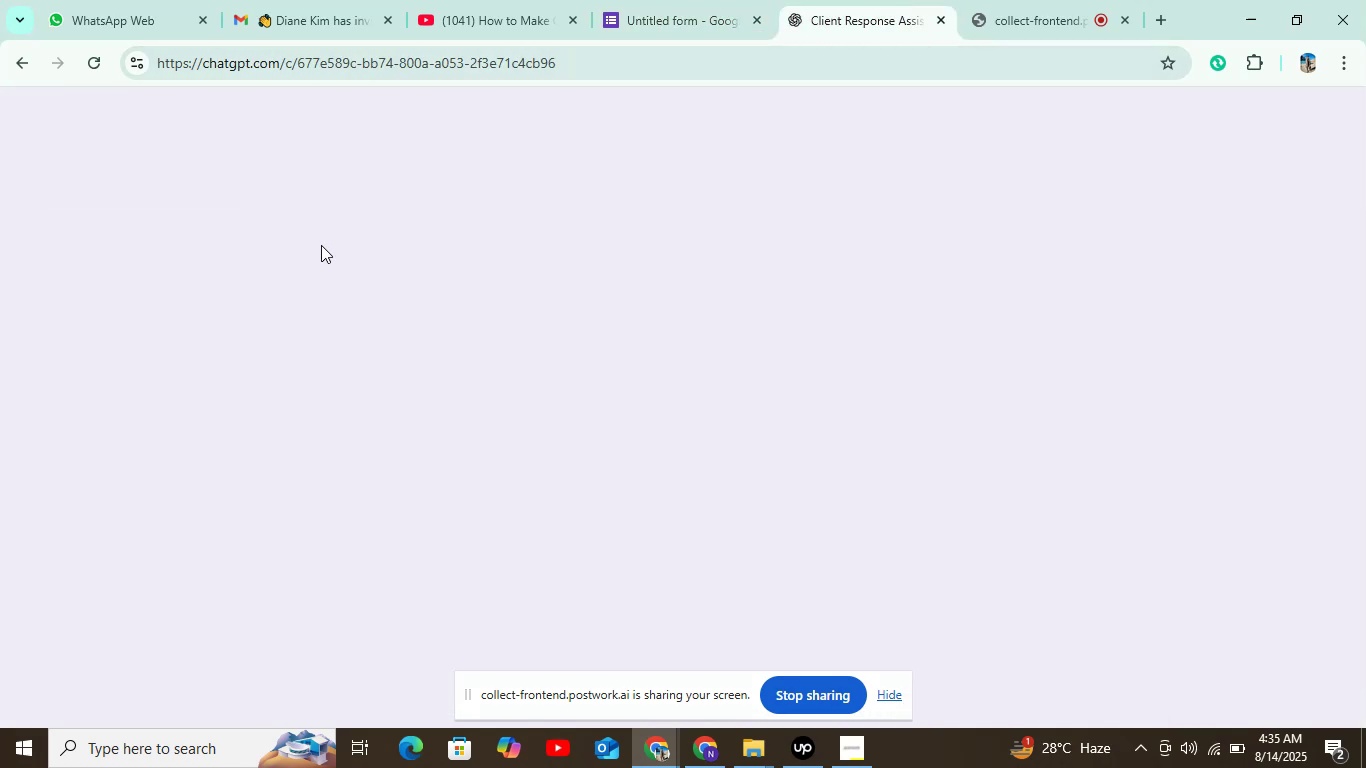 
scroll: coordinate [330, 243], scroll_direction: down, amount: 1.0
 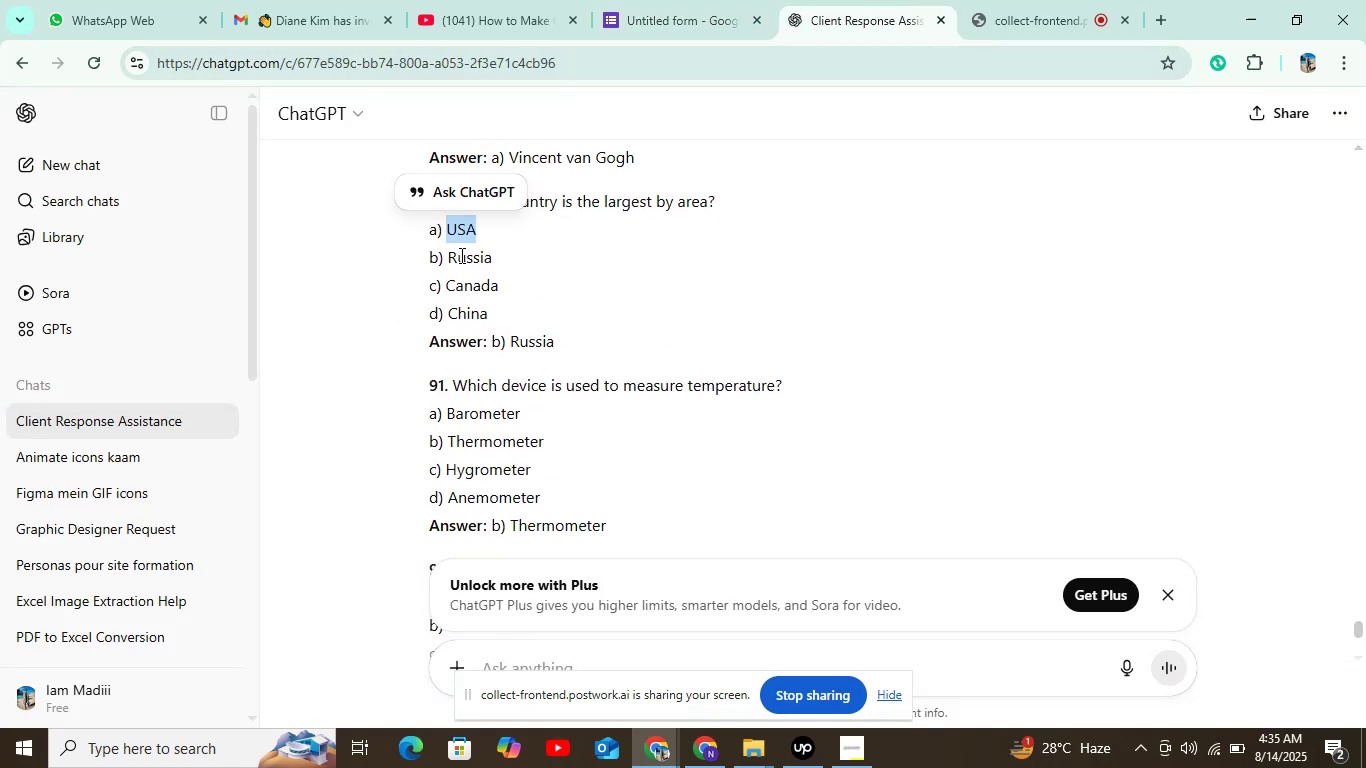 
double_click([460, 255])
 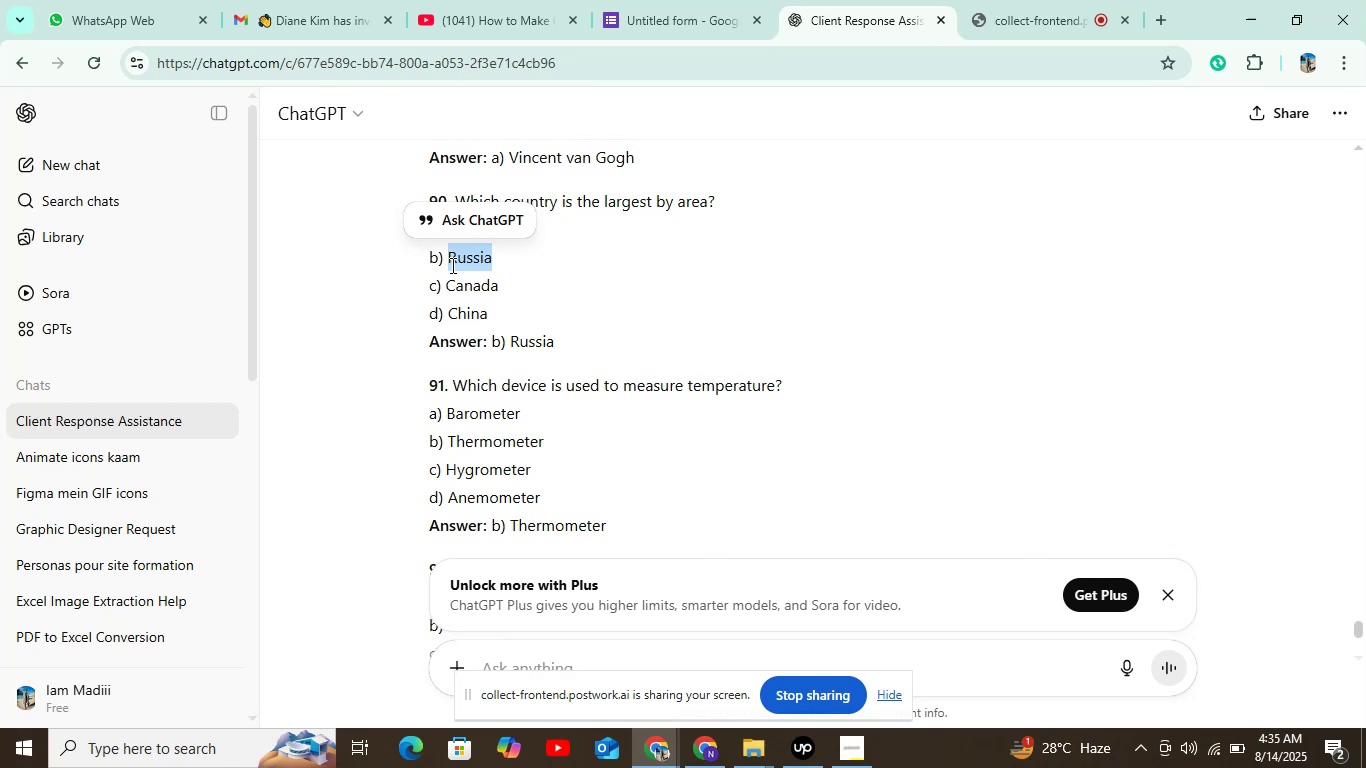 
key(Control+C)
 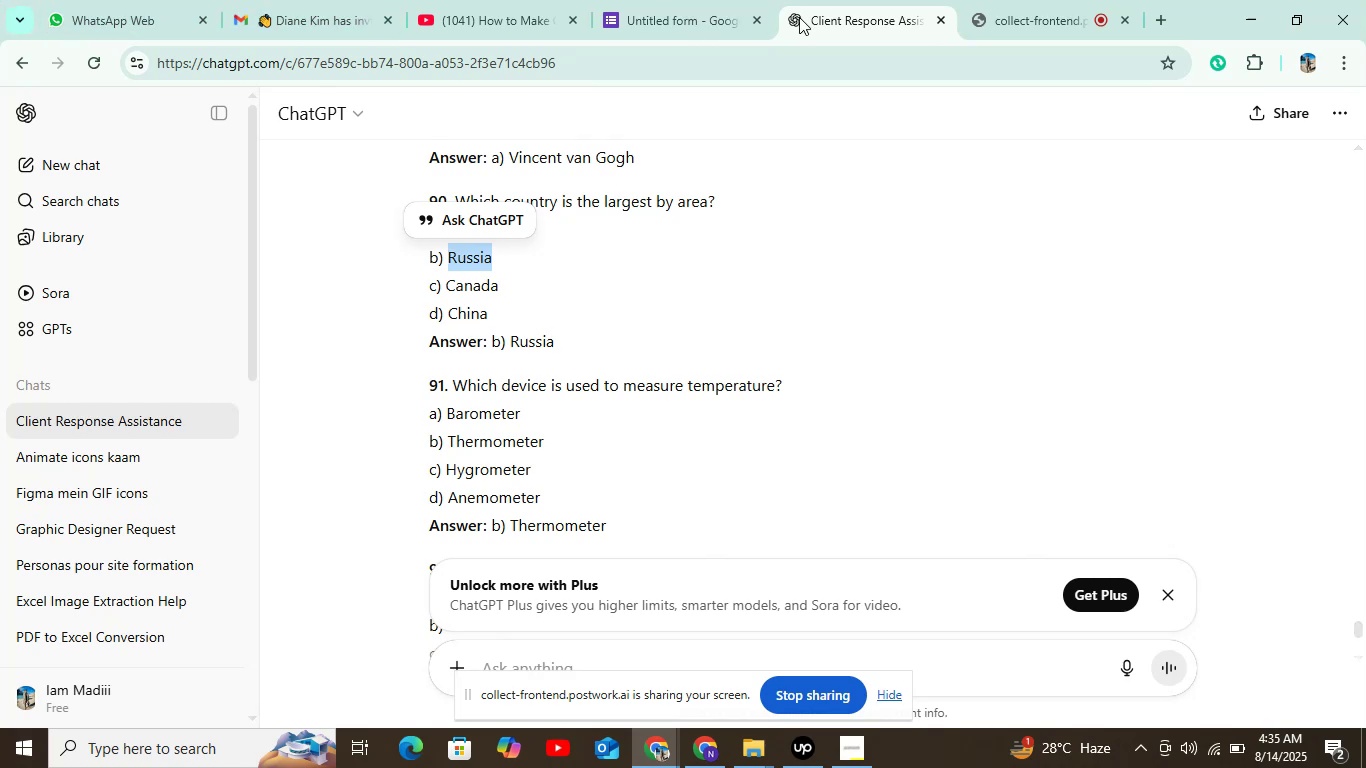 
left_click([701, 20])
 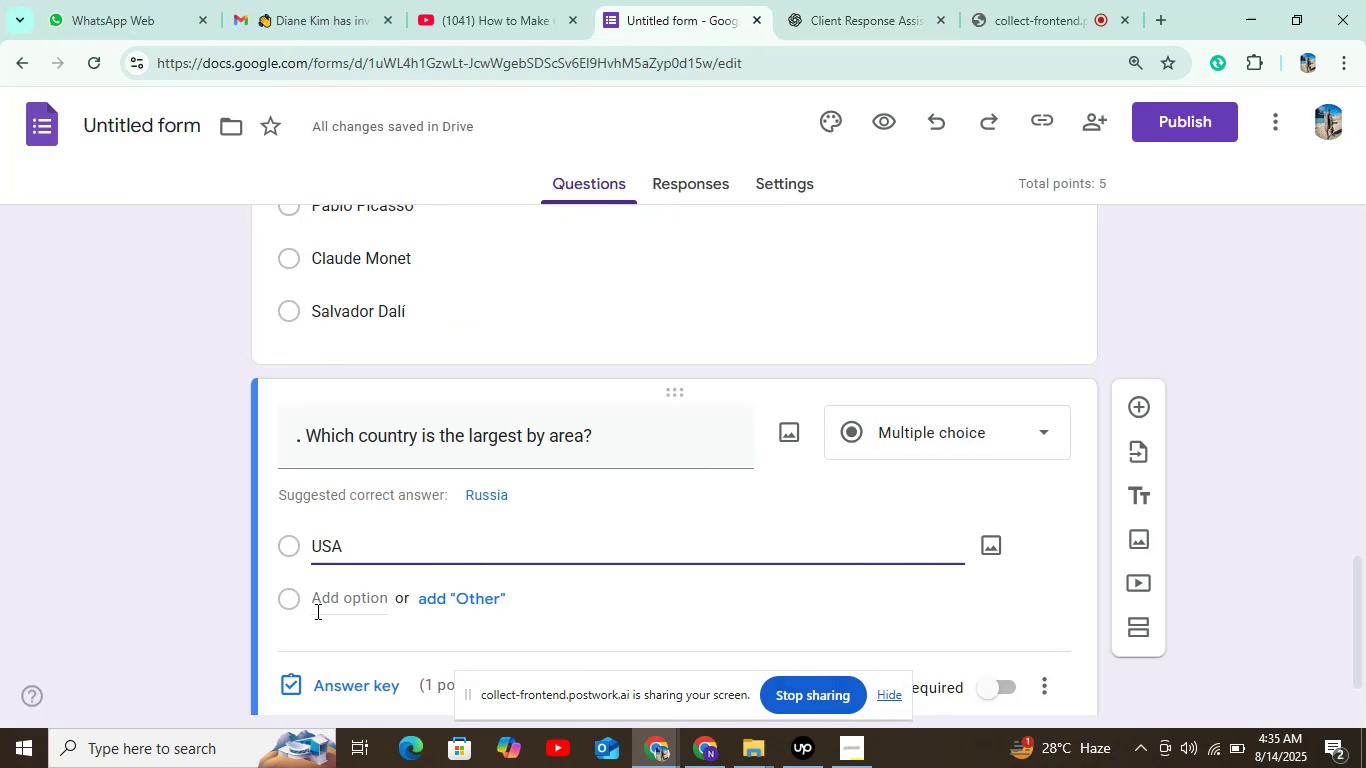 
left_click([349, 605])
 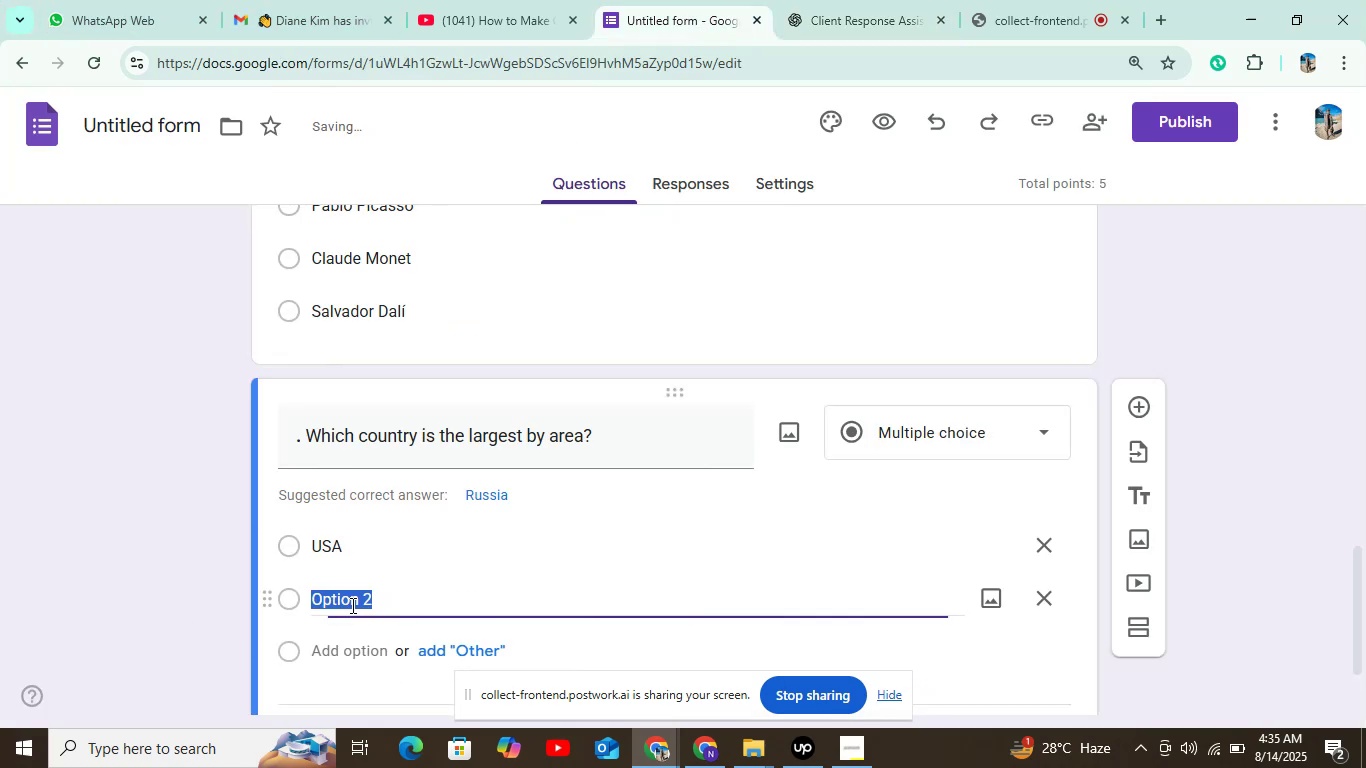 
key(Control+V)
 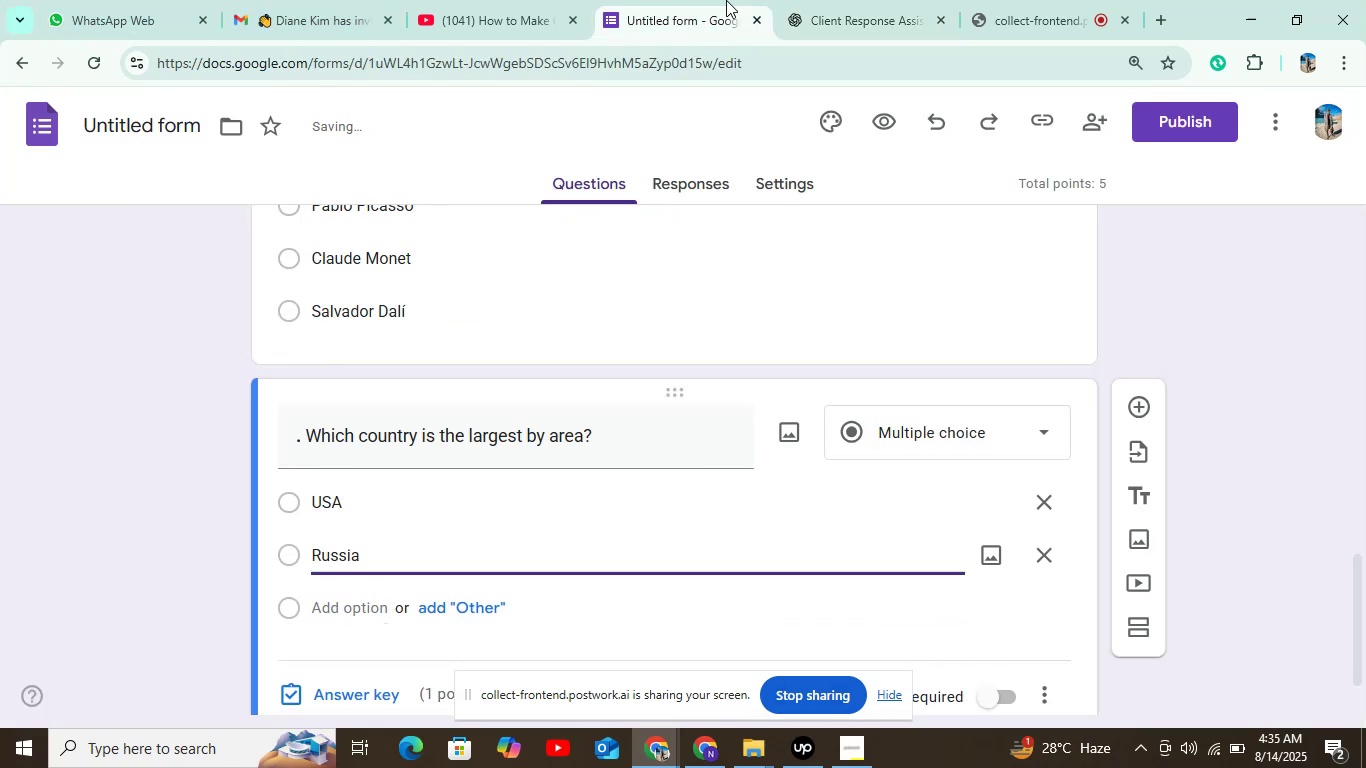 
left_click([796, 12])
 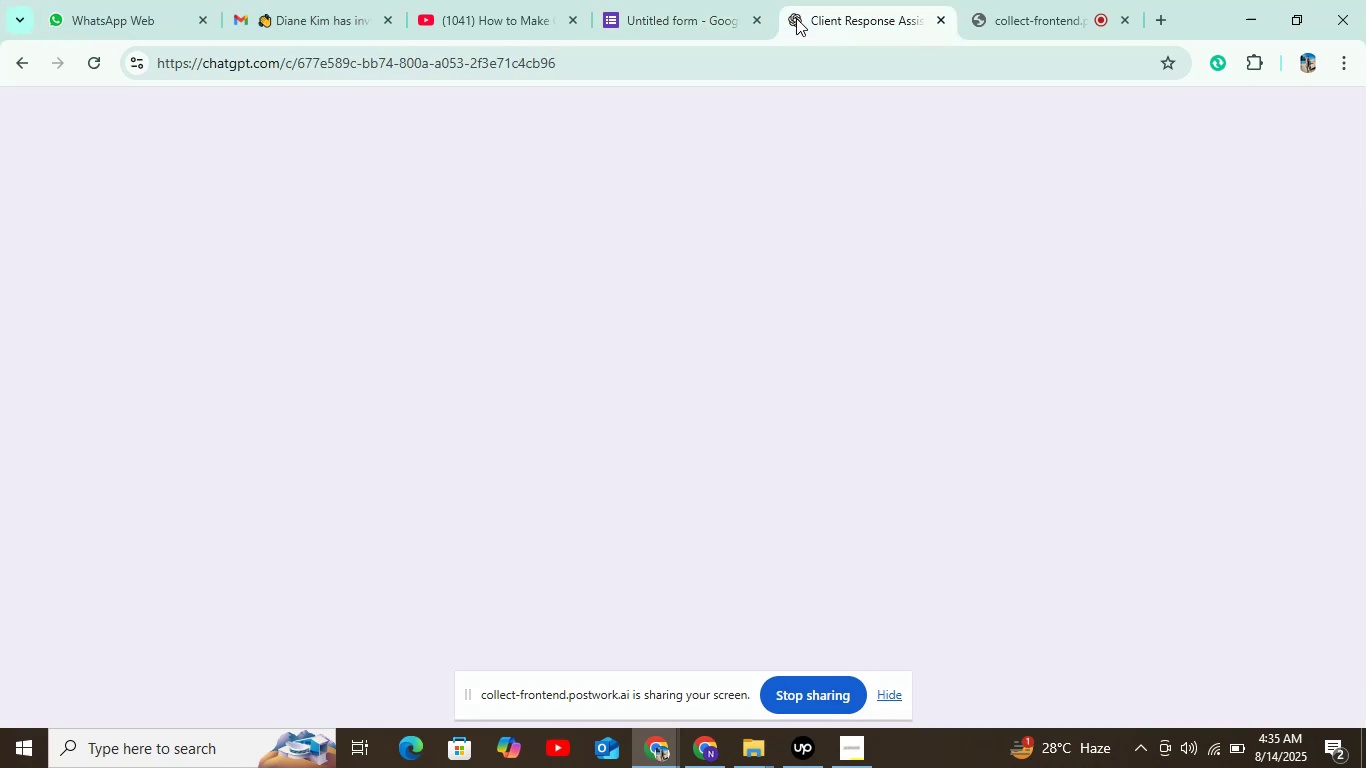 
scroll: coordinate [777, 62], scroll_direction: down, amount: 1.0
 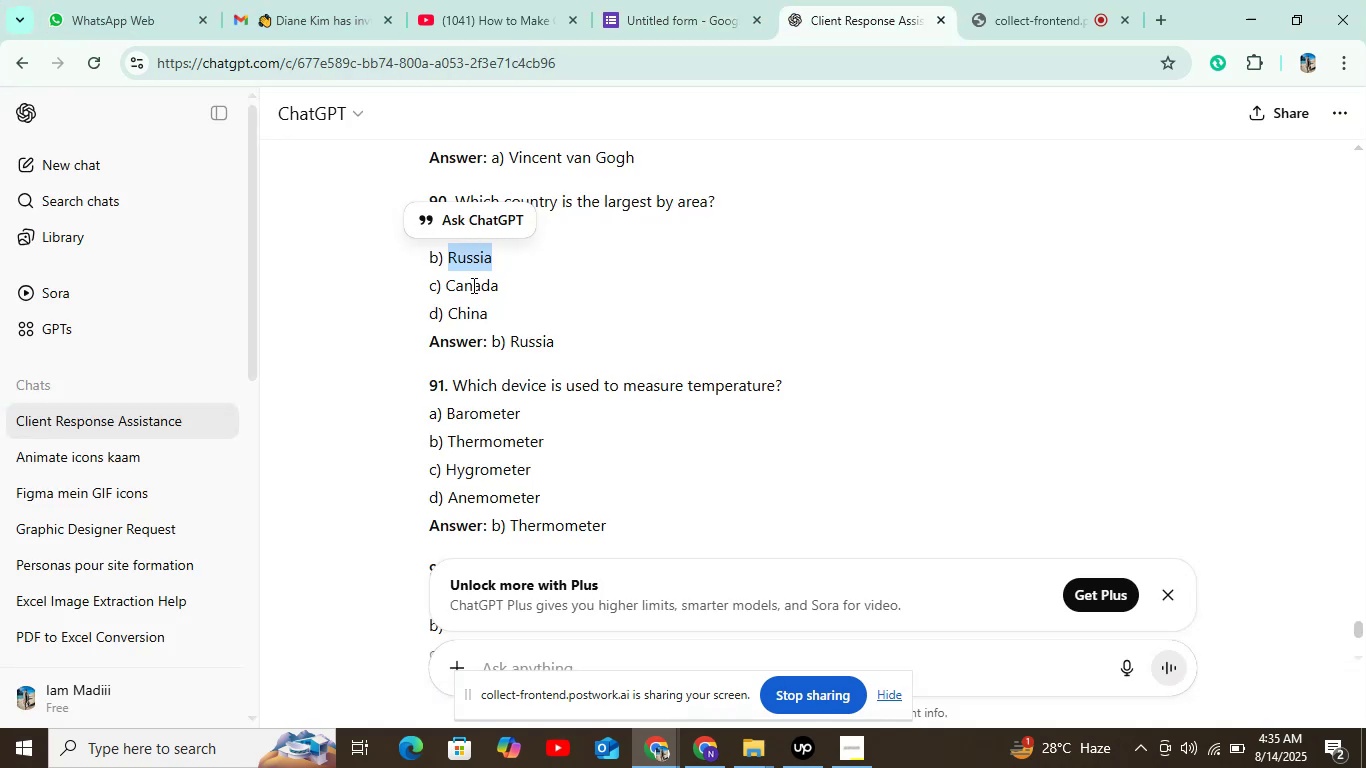 
double_click([471, 293])
 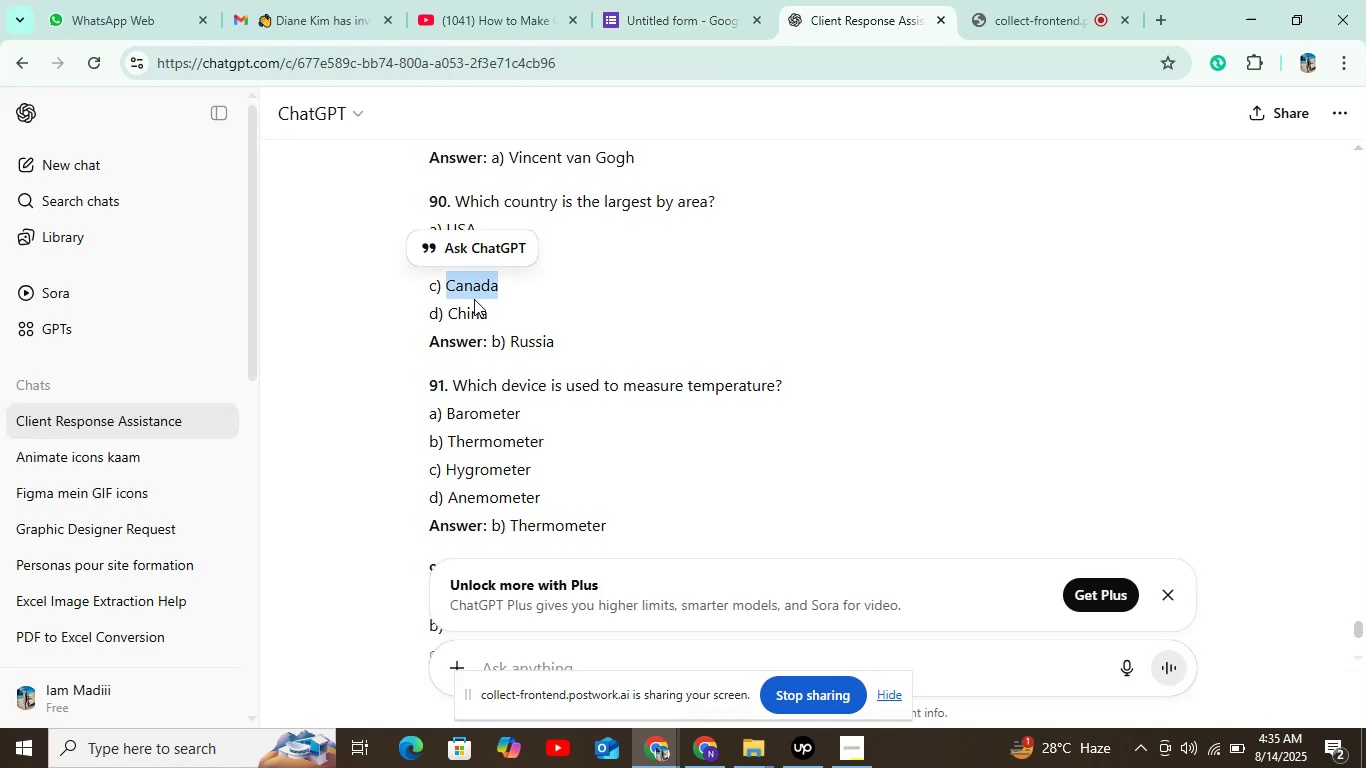 
key(Control+C)
 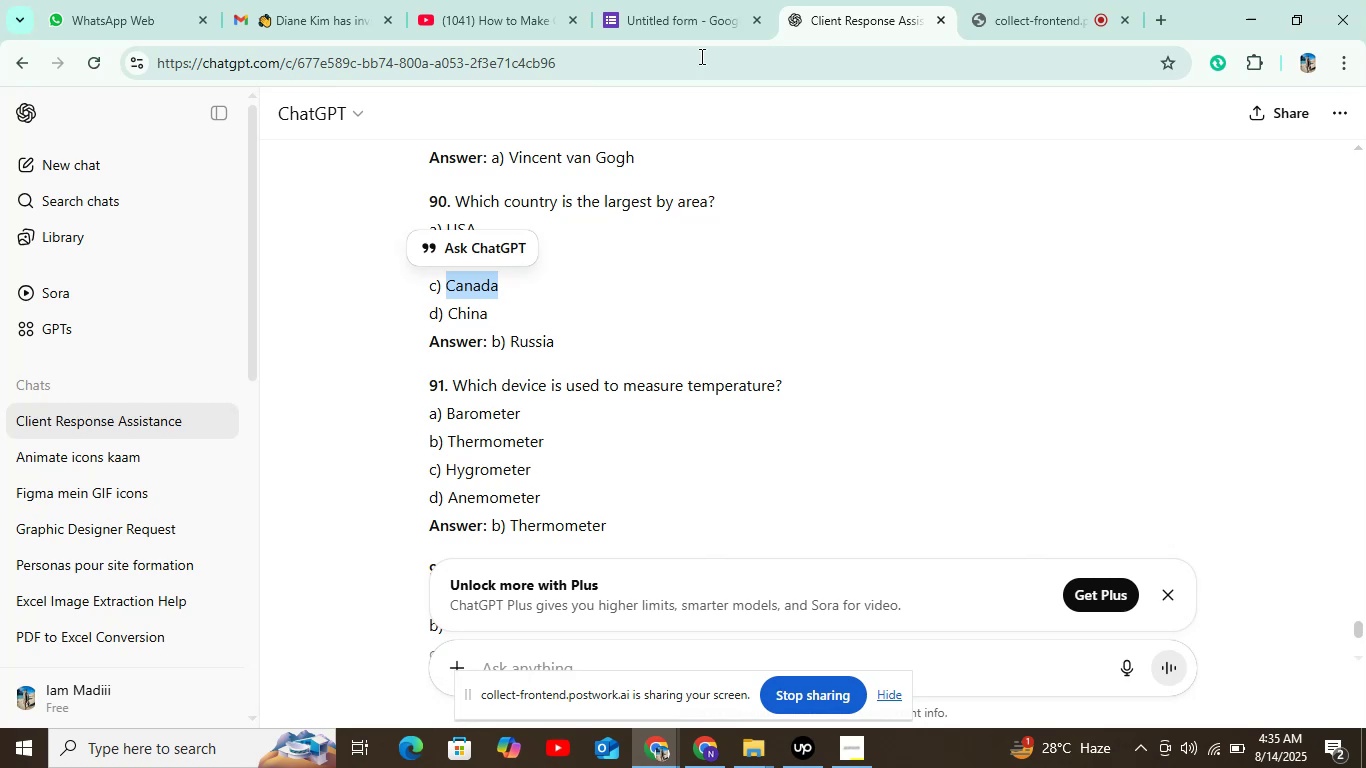 
left_click([702, 9])
 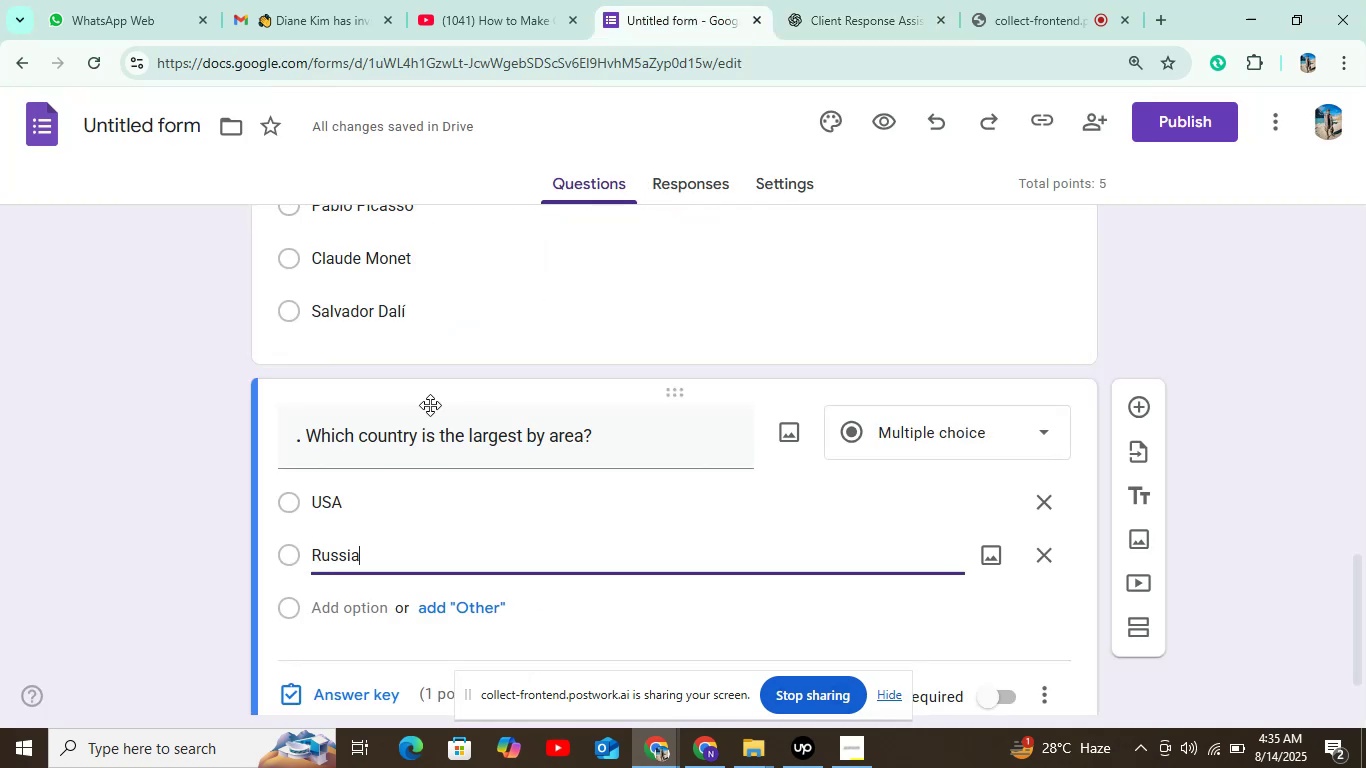 
scroll: coordinate [379, 484], scroll_direction: down, amount: 2.0
 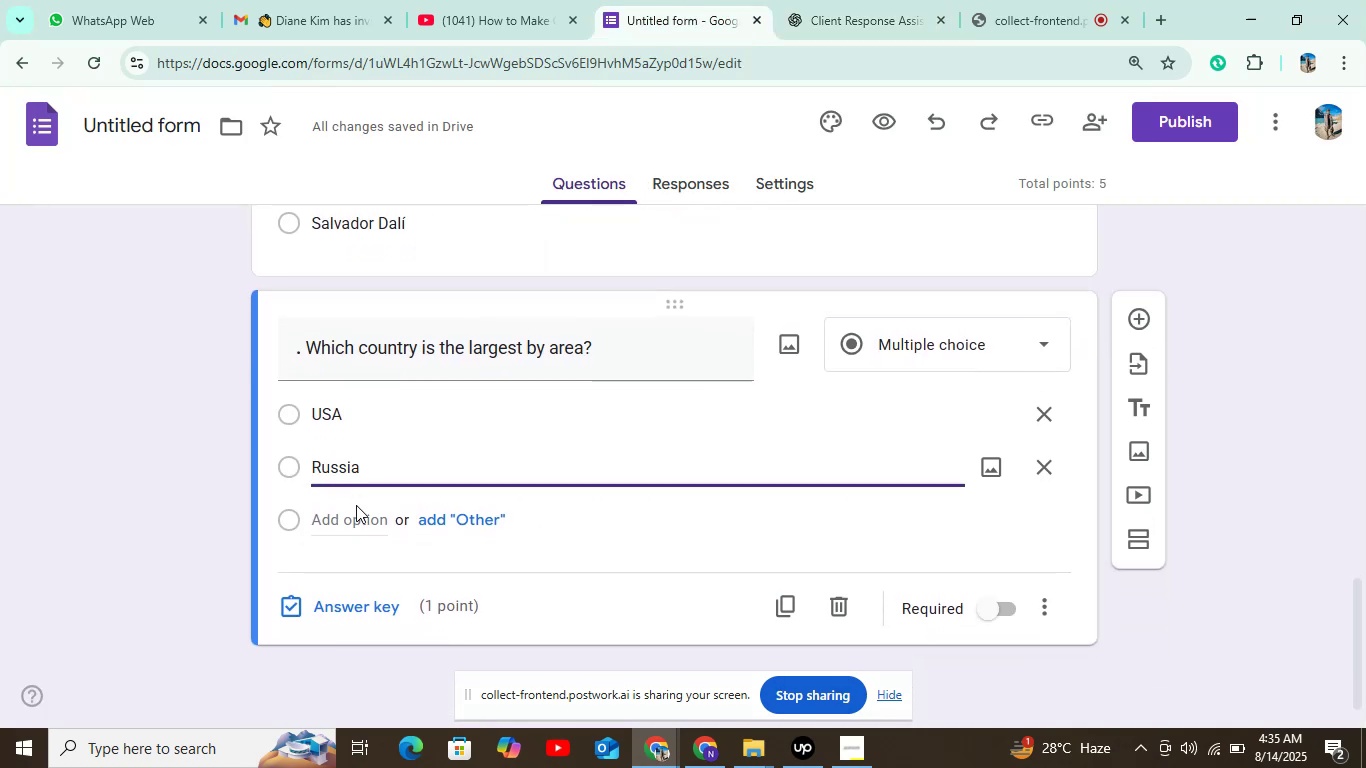 
left_click_drag(start_coordinate=[356, 508], to_coordinate=[356, 513])
 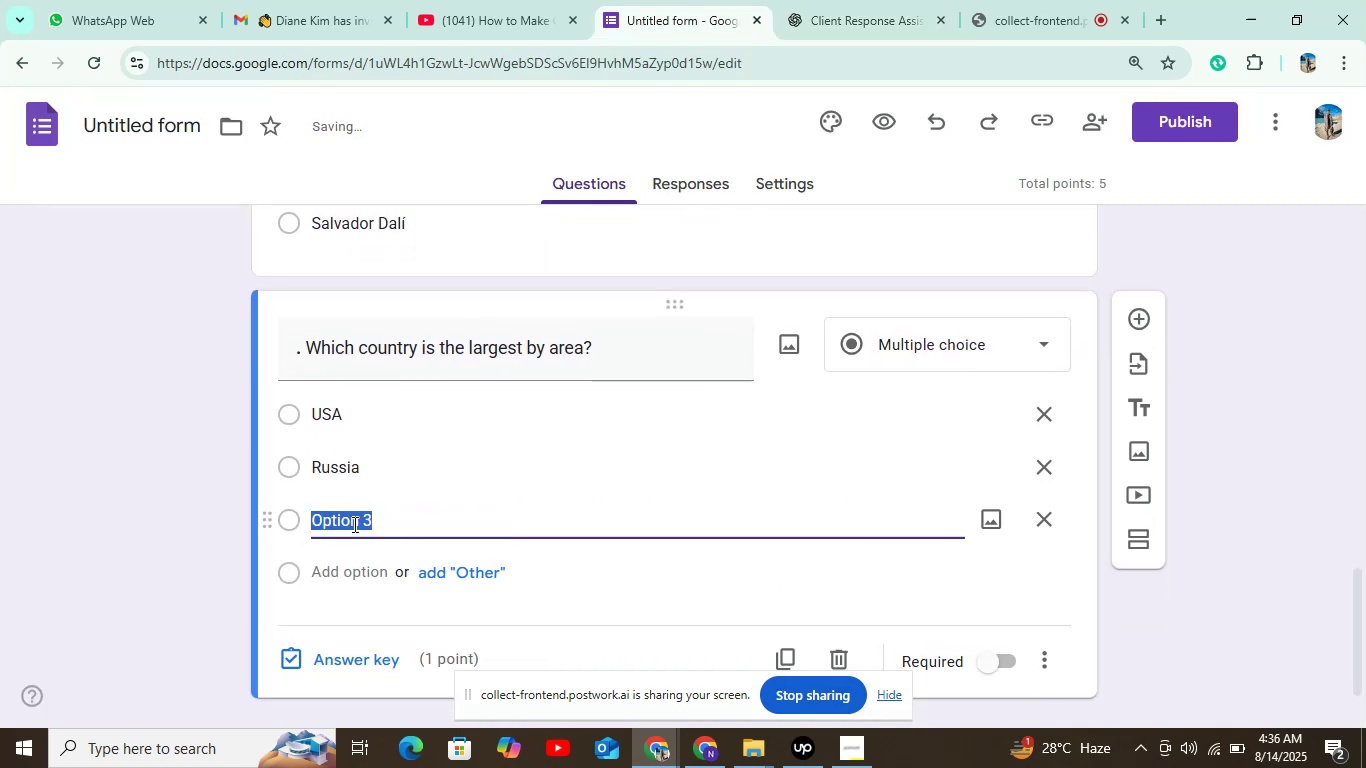 
key(Control+V)
 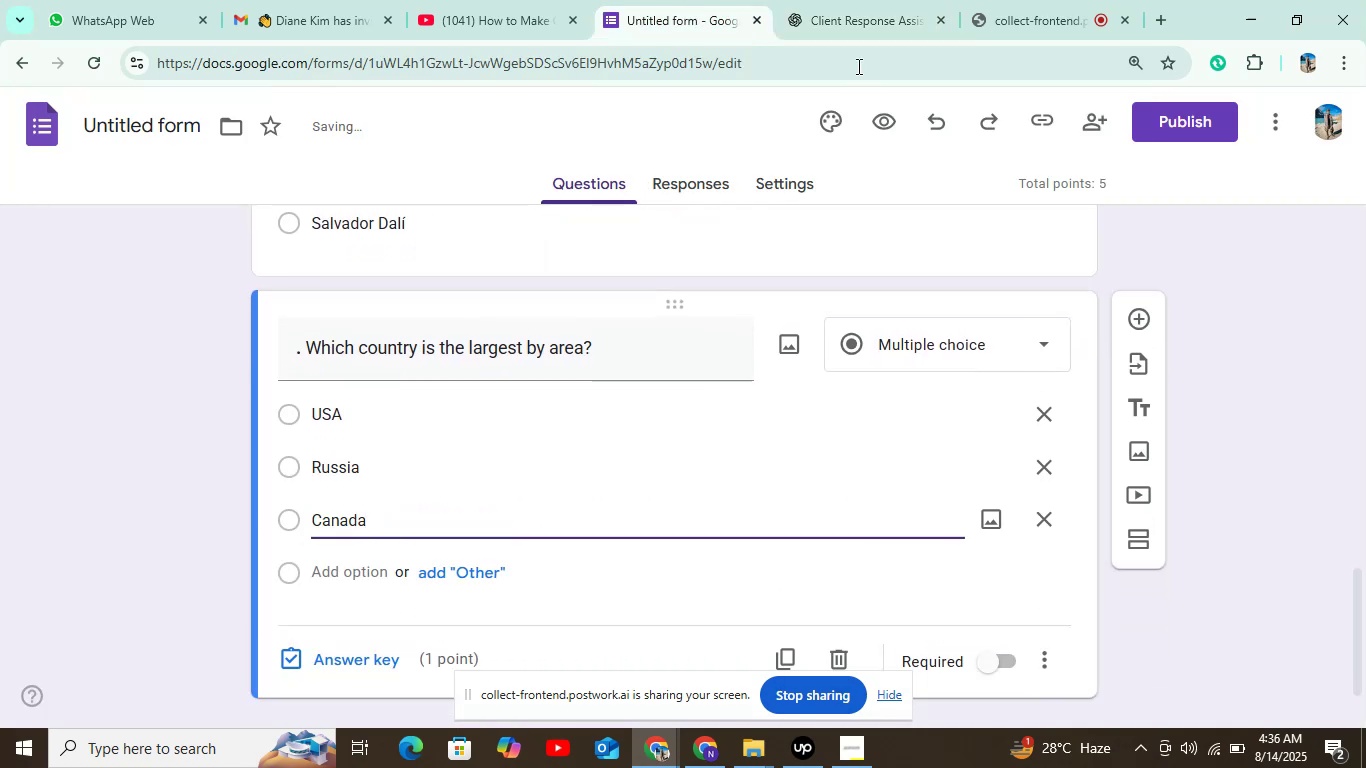 
left_click([856, 17])
 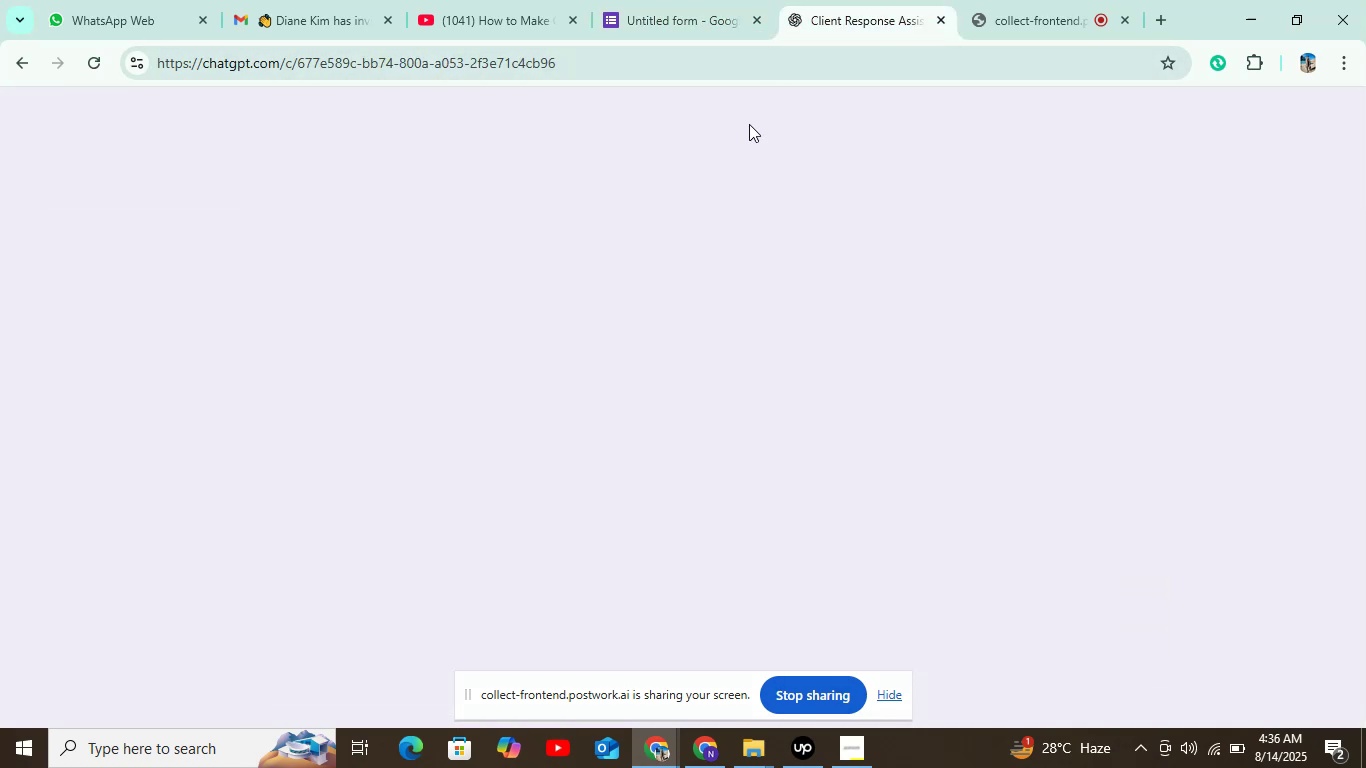 
mouse_move([584, 295])
 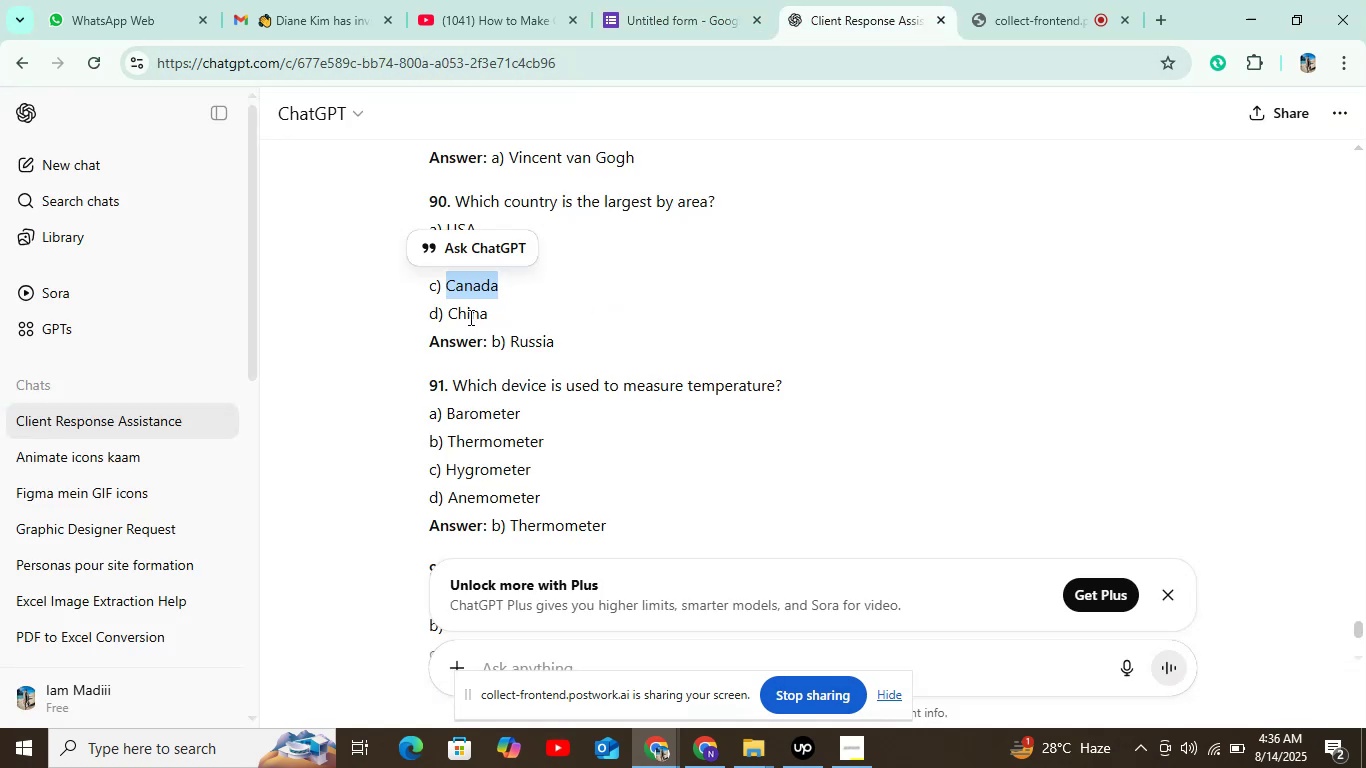 
double_click([469, 317])
 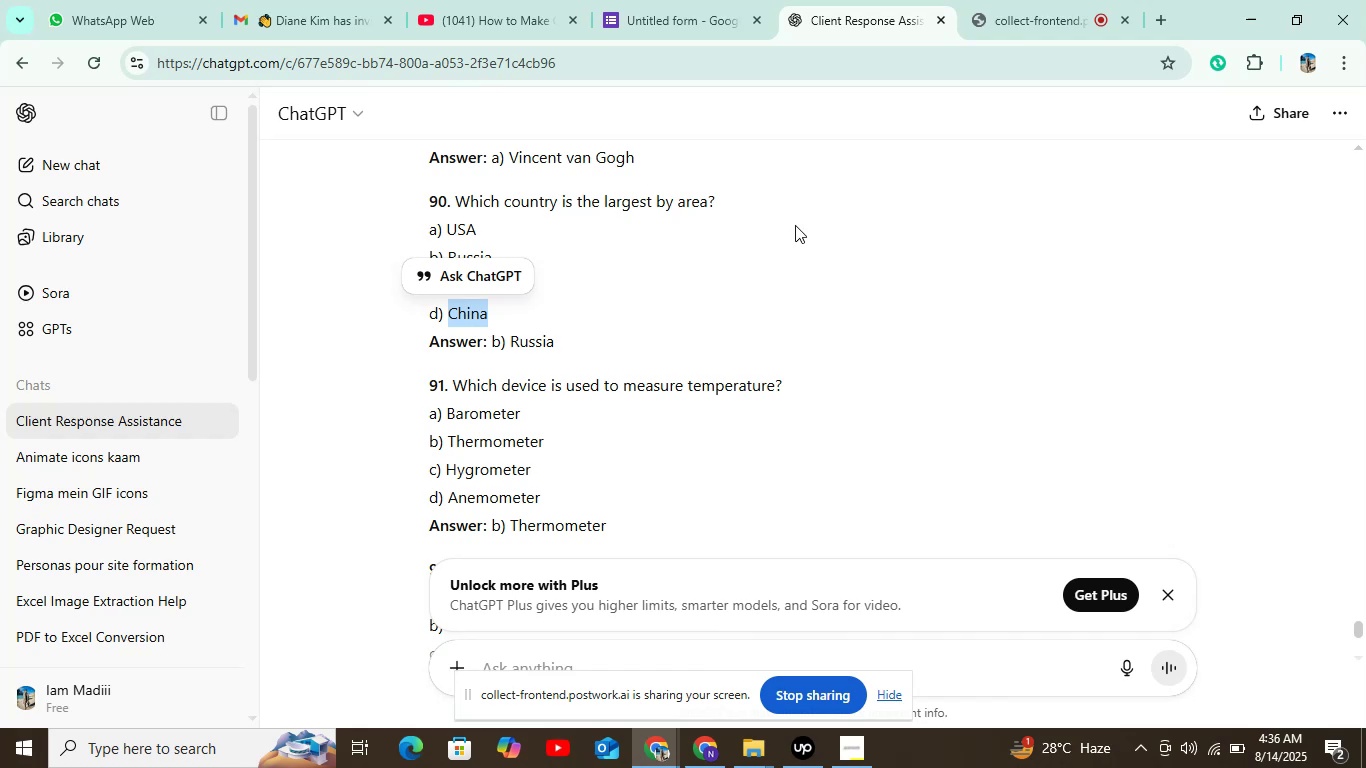 
key(Control+C)
 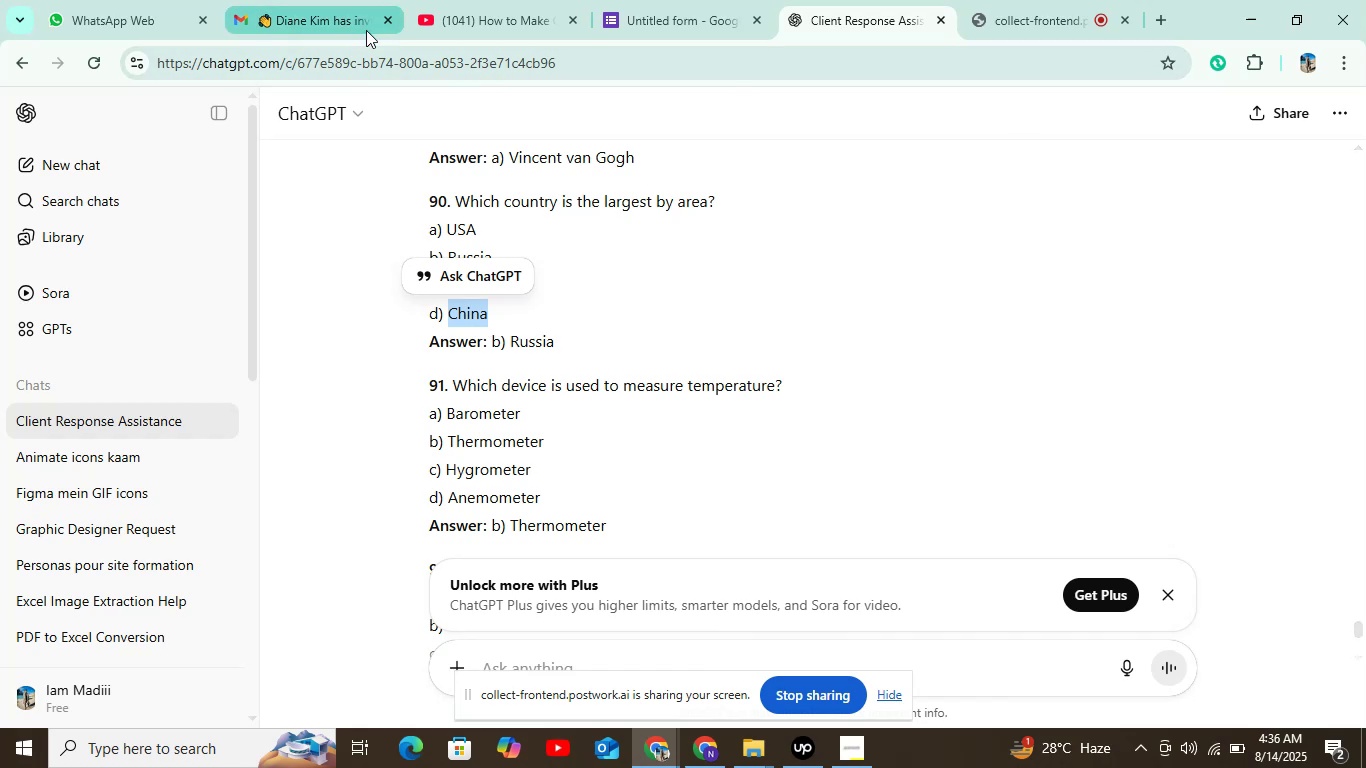 
mouse_move([632, 30])
 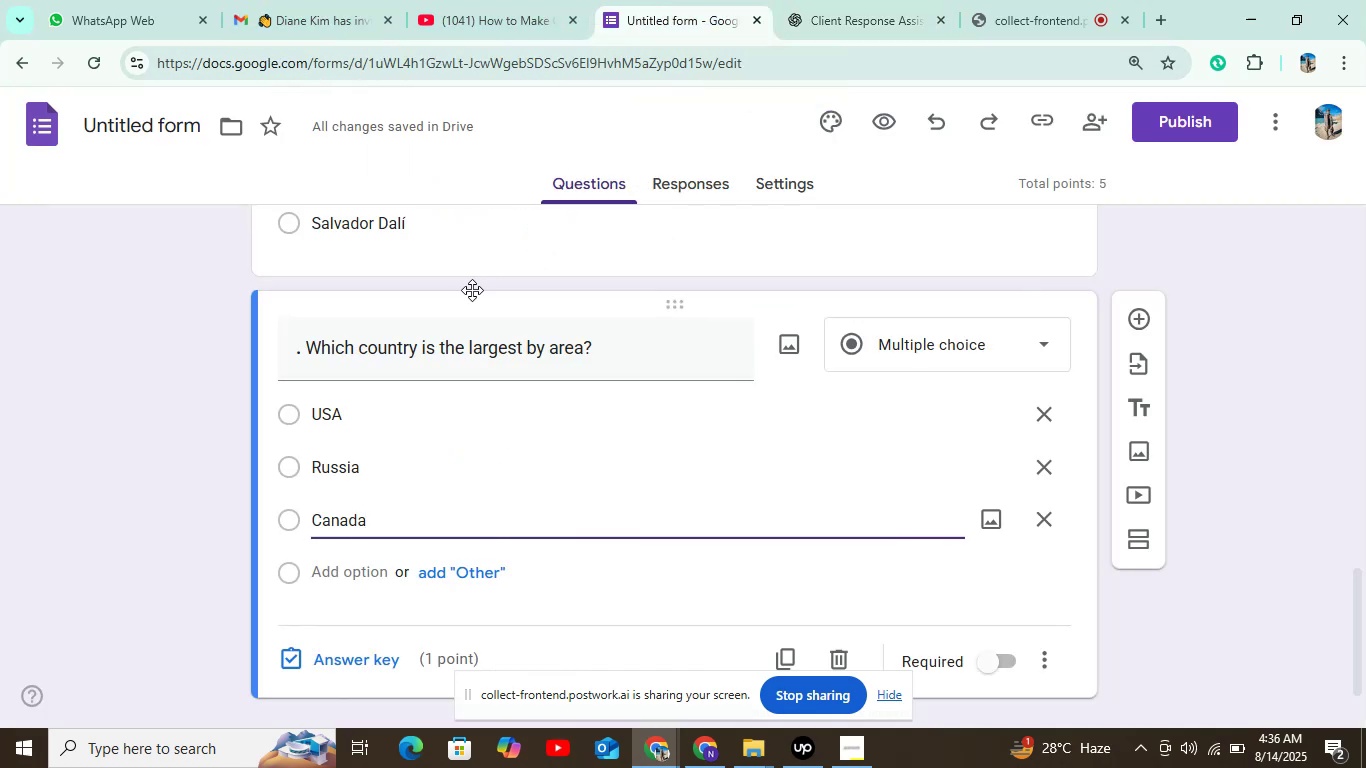 
scroll: coordinate [433, 316], scroll_direction: down, amount: 2.0
 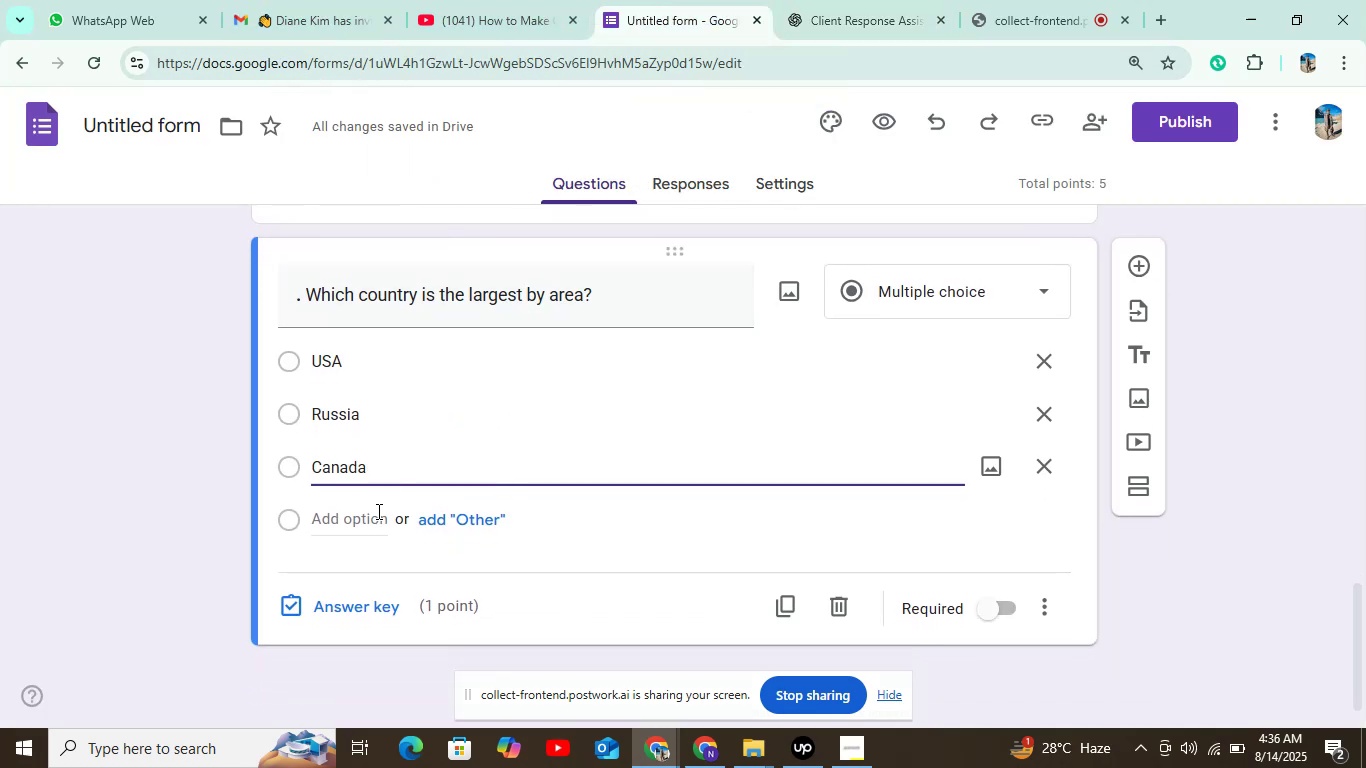 
double_click([377, 511])
 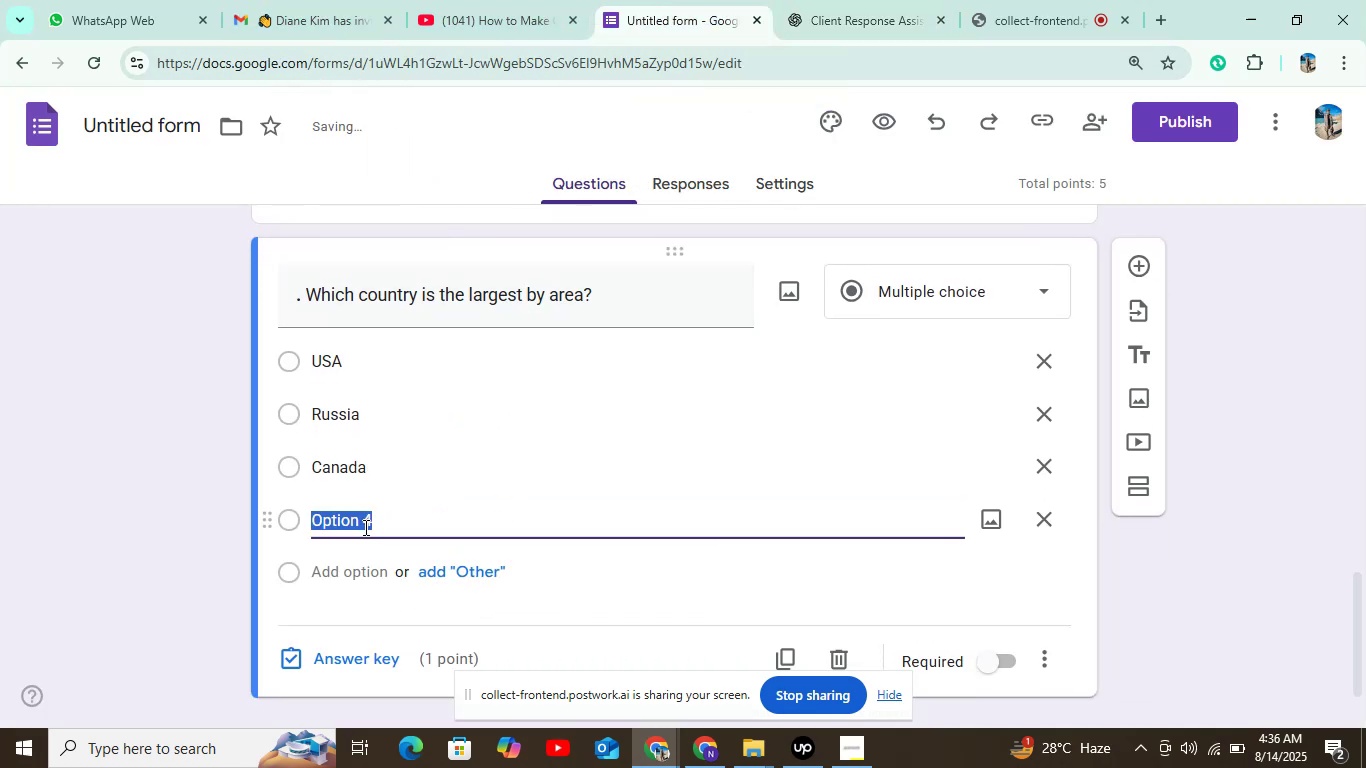 
key(Control+V)
 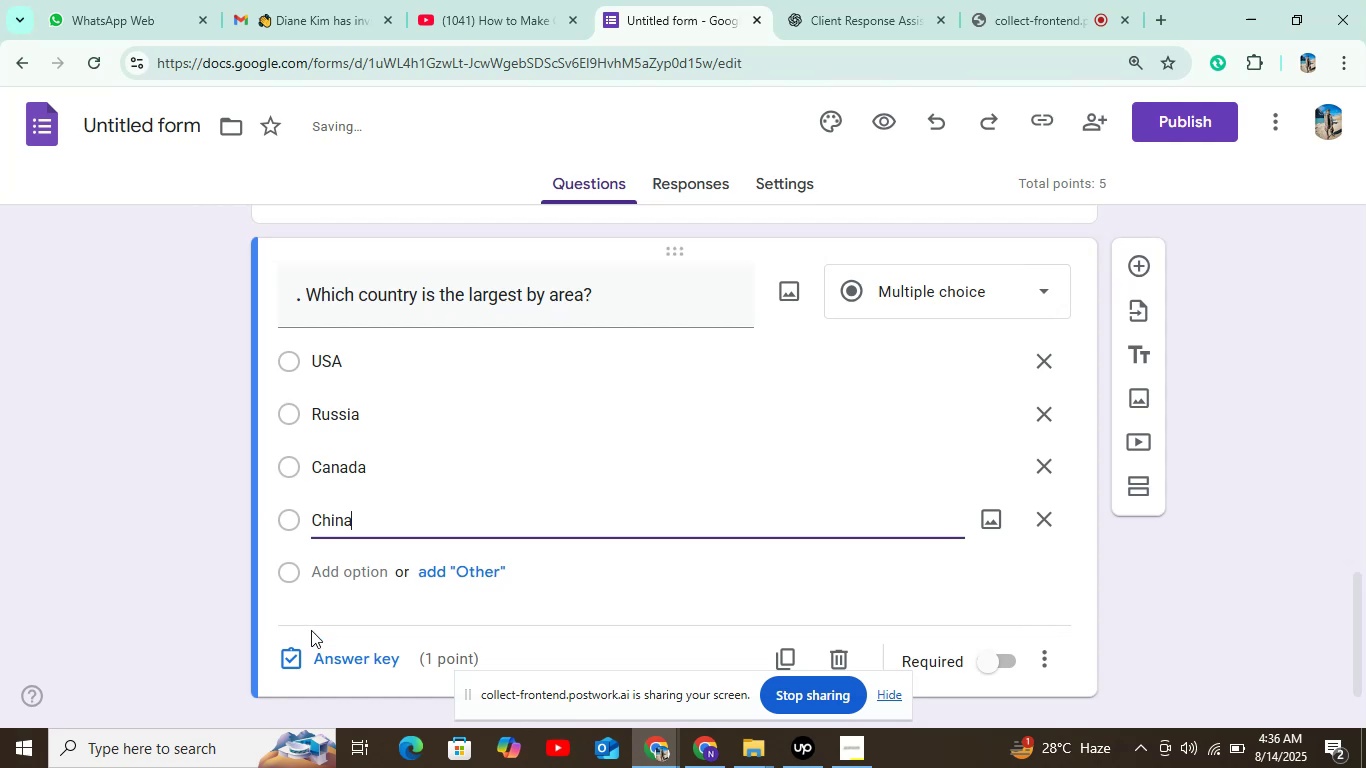 
left_click([319, 655])
 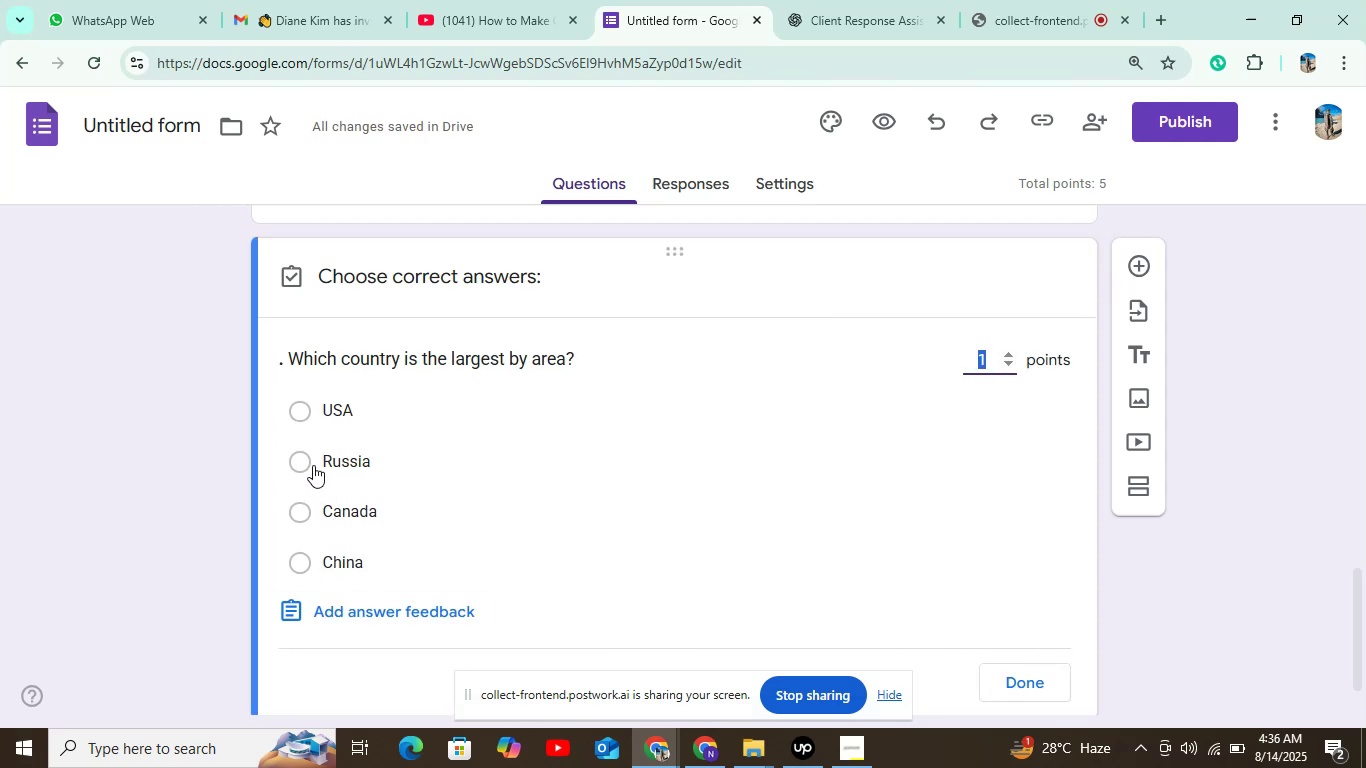 
left_click([303, 459])
 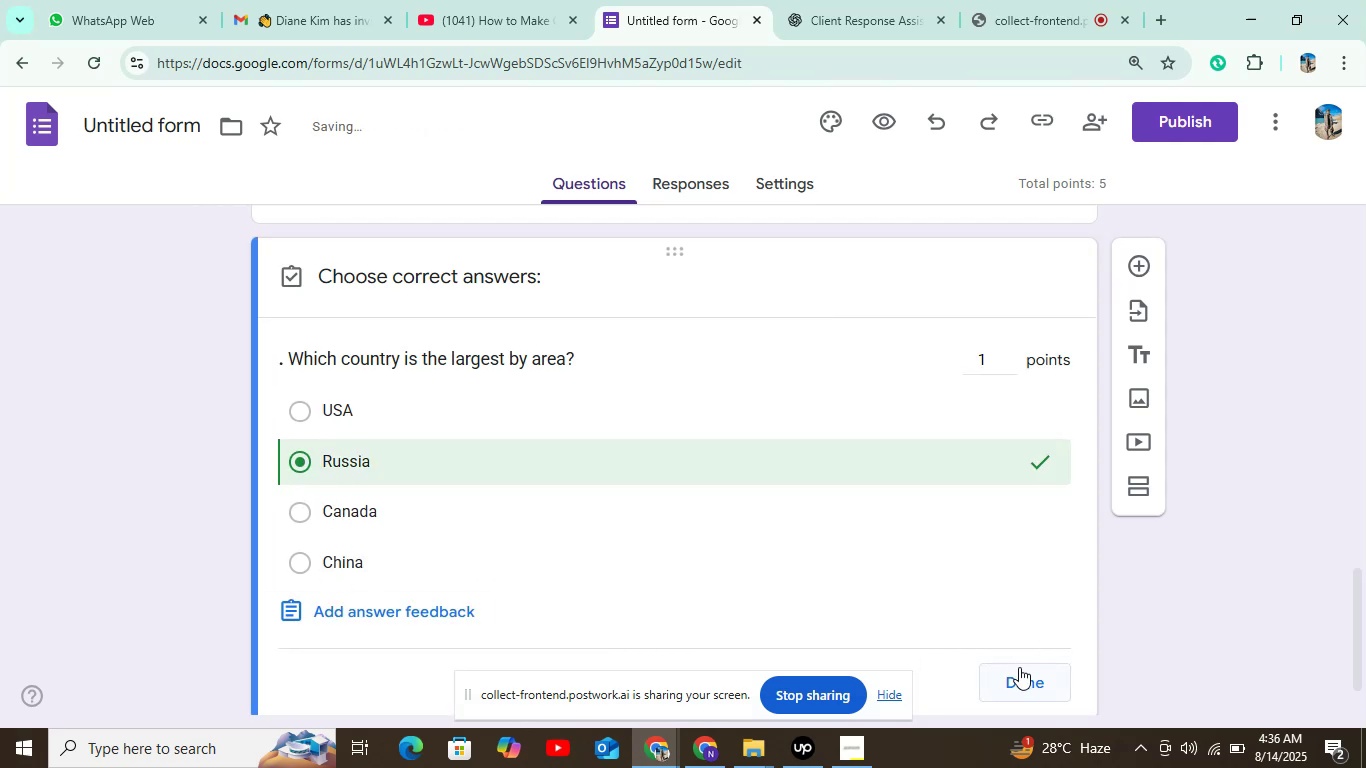 
left_click([1023, 679])
 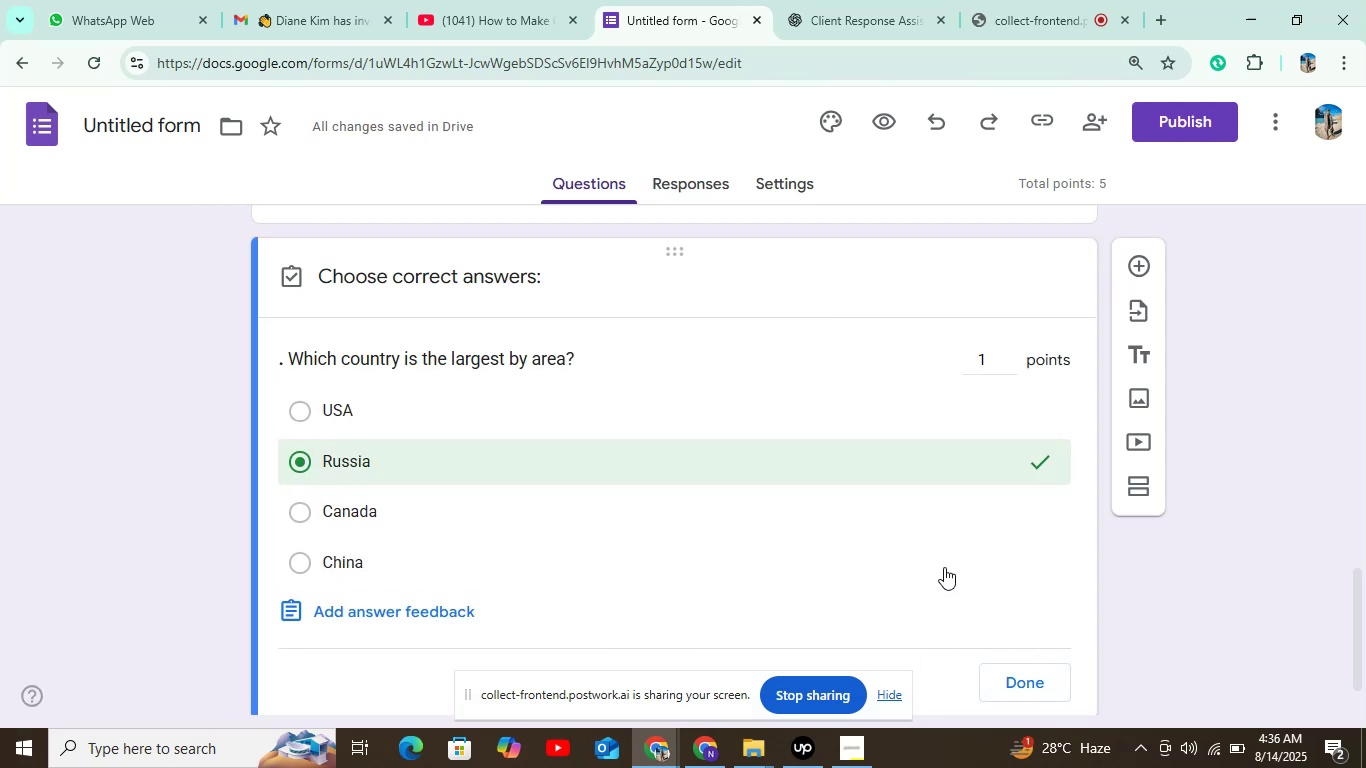 
scroll: coordinate [1014, 610], scroll_direction: down, amount: 4.0
 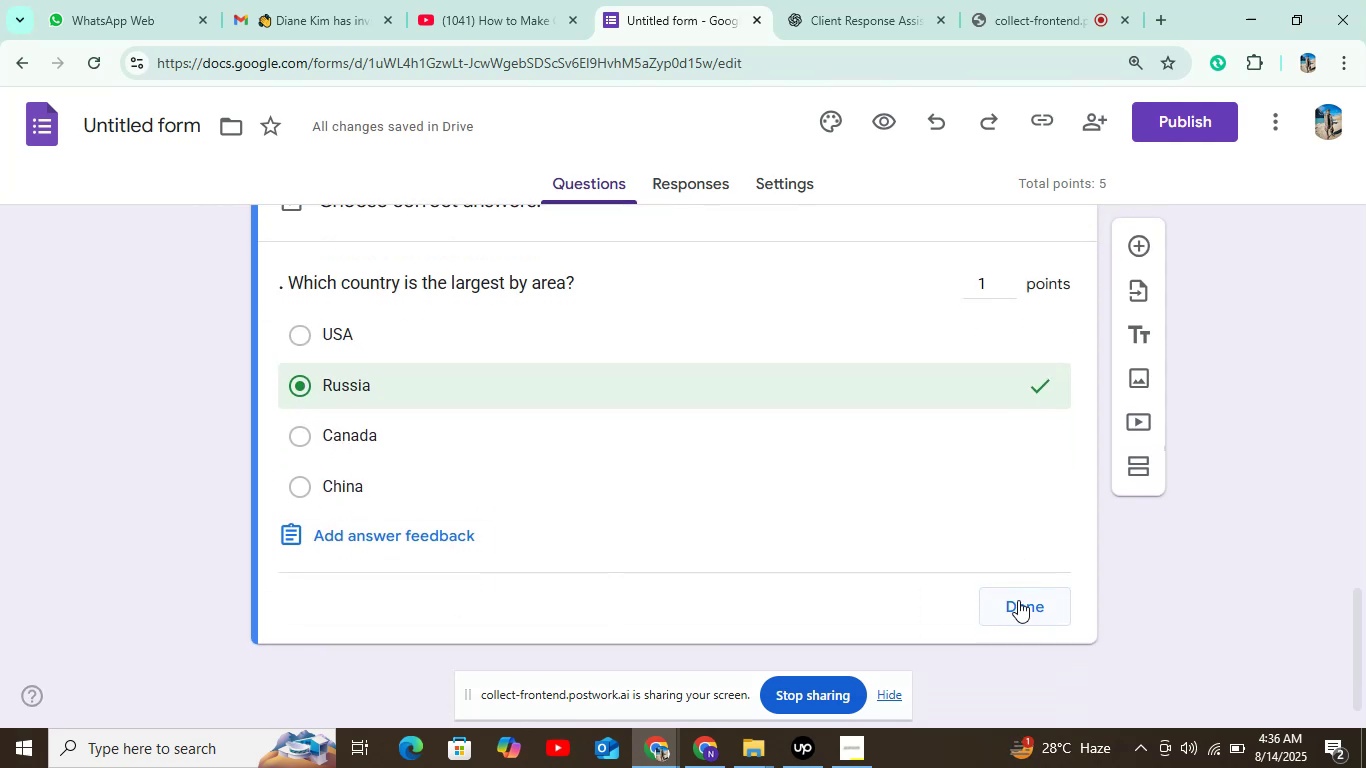 
left_click([1023, 600])
 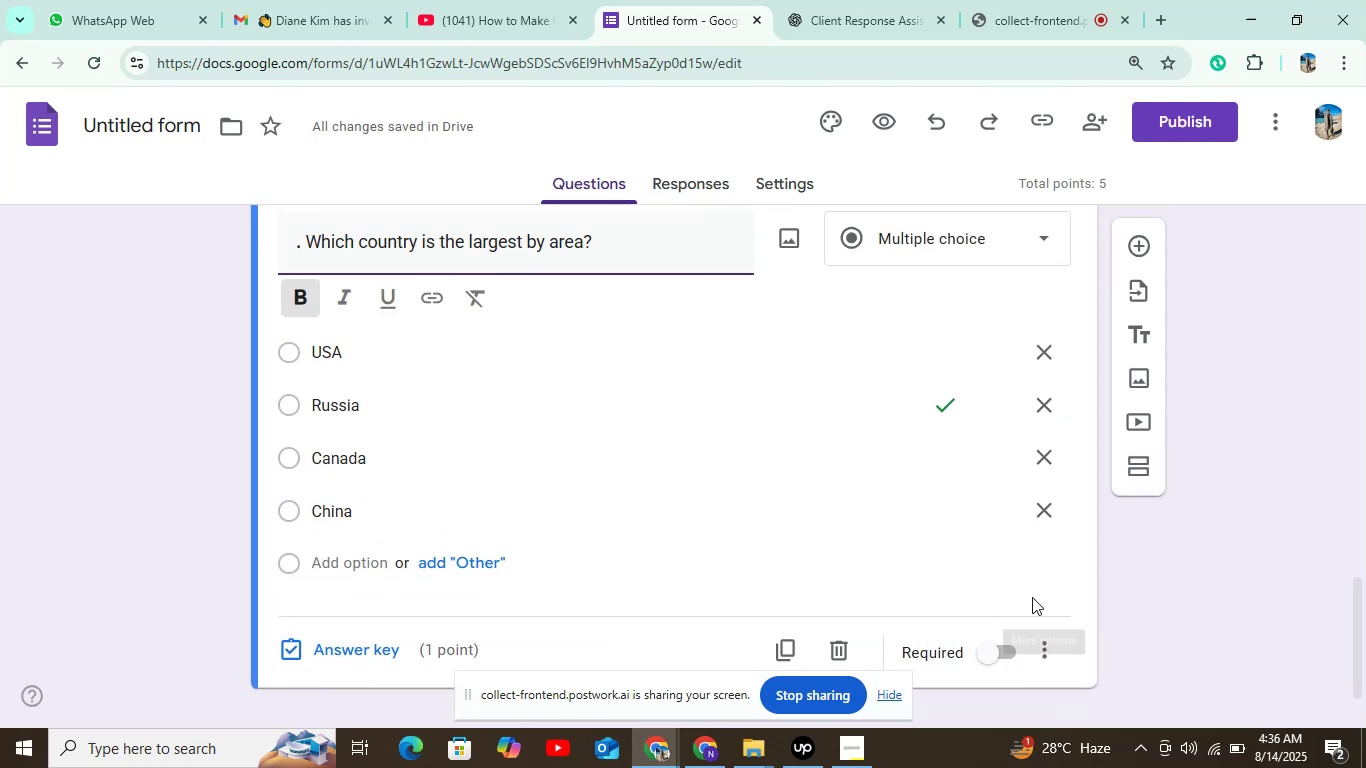 
scroll: coordinate [995, 552], scroll_direction: down, amount: 3.0
 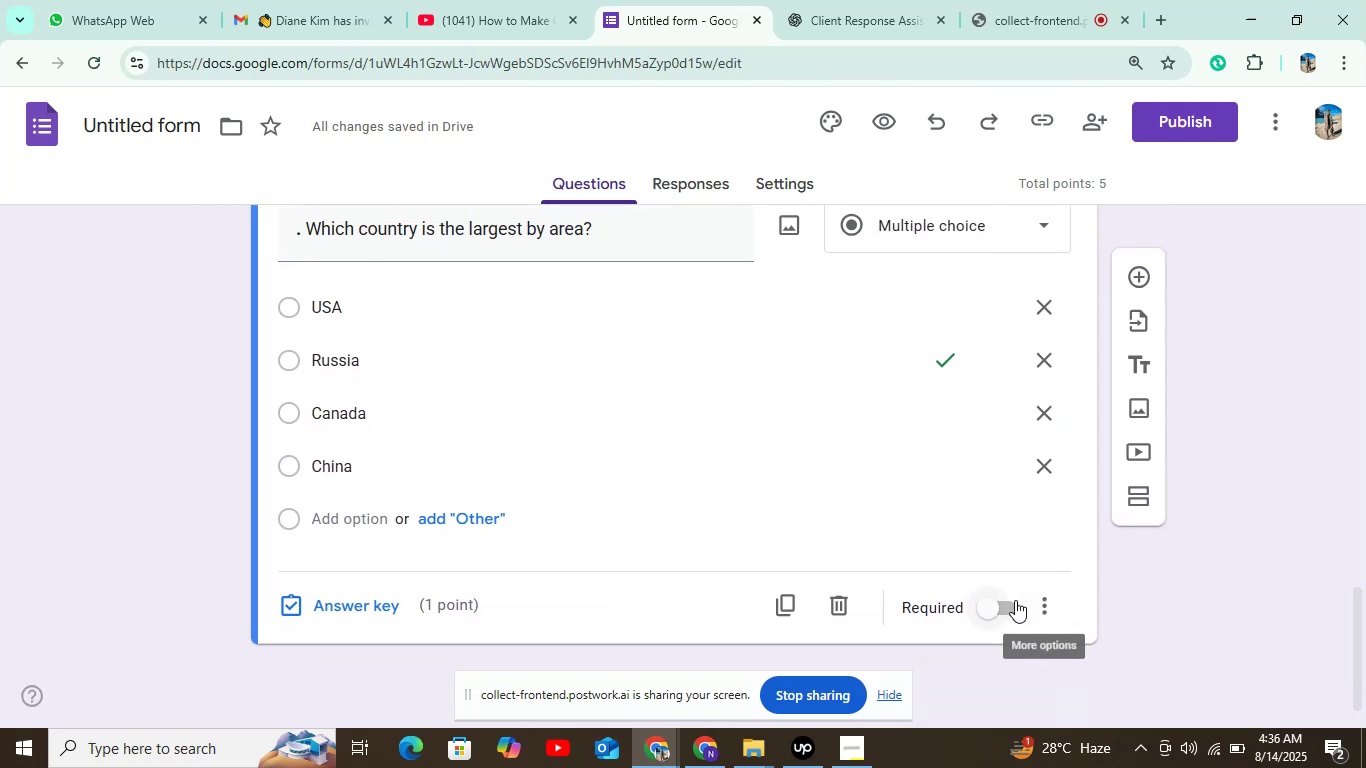 
left_click([1006, 604])
 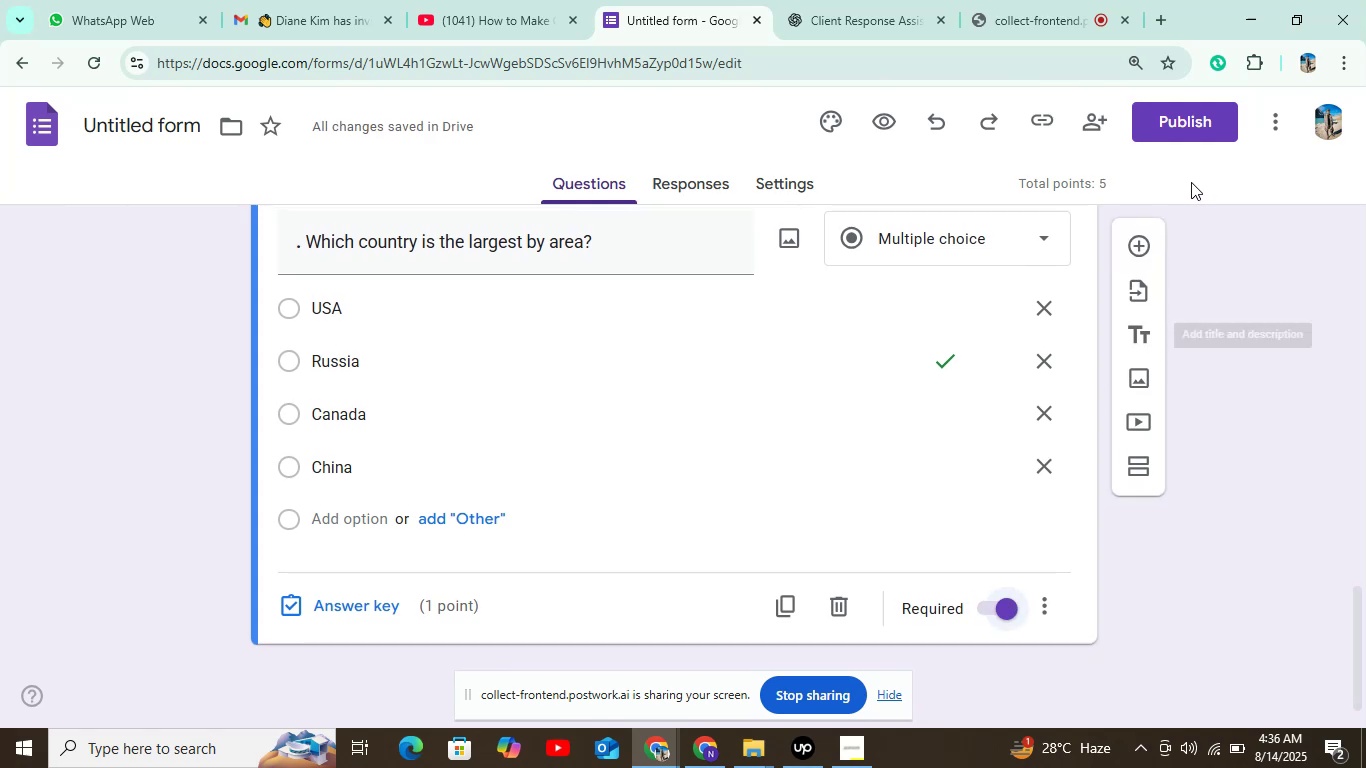 
left_click([1159, 105])
 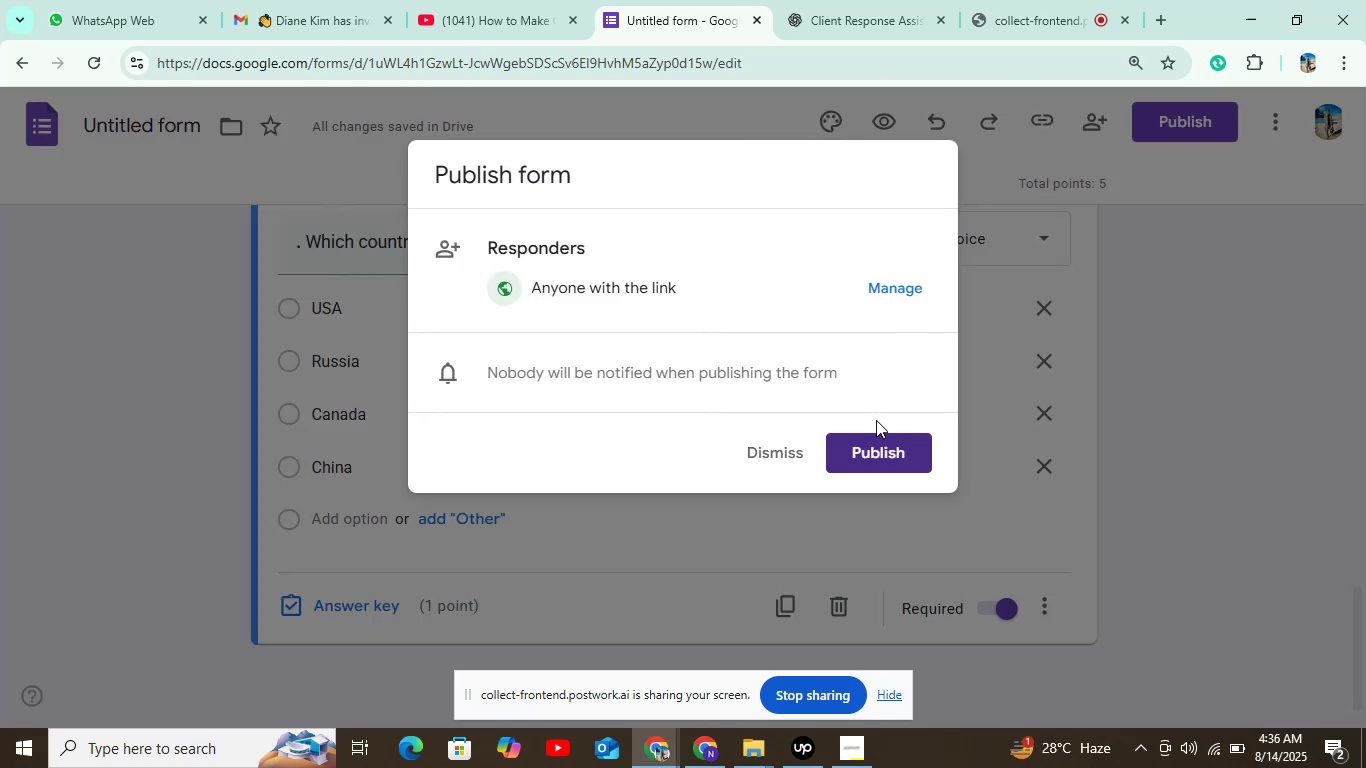 
left_click([878, 446])
 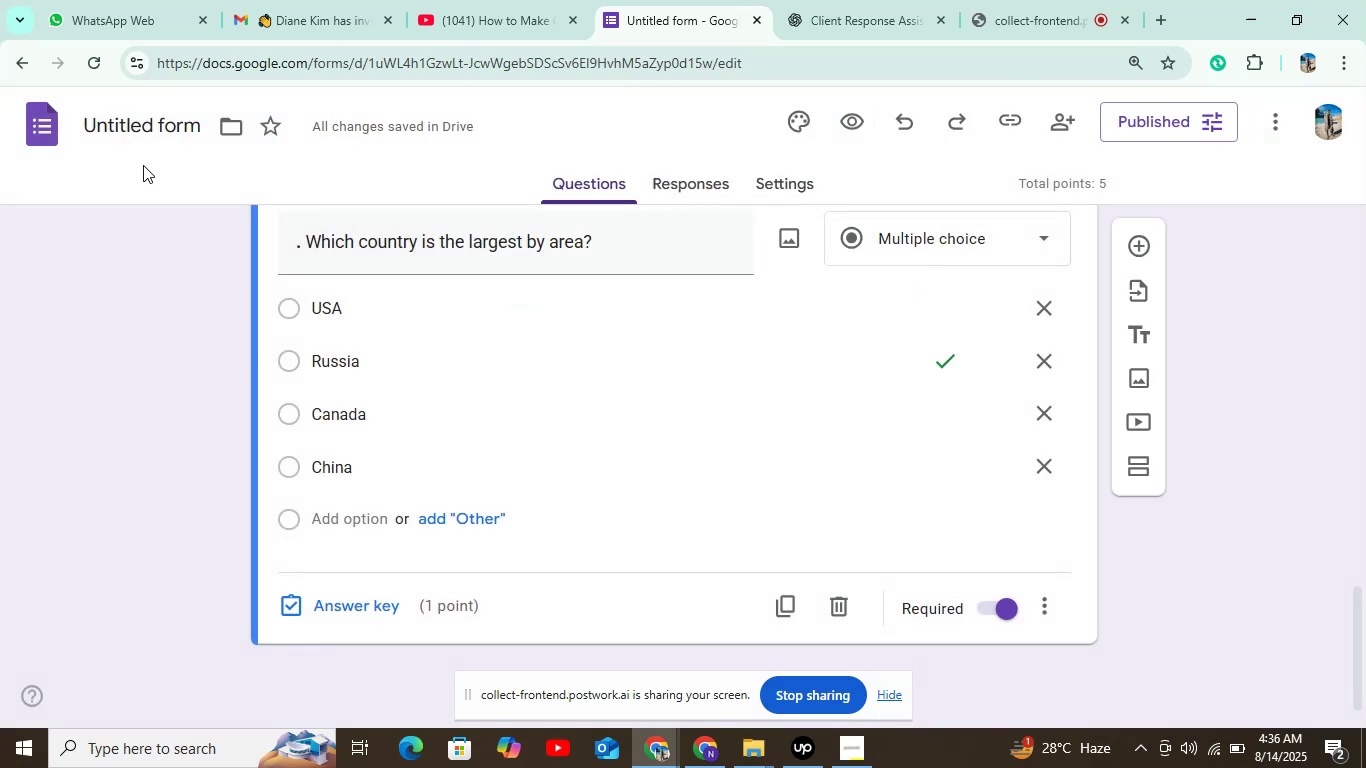 
left_click([39, 112])
 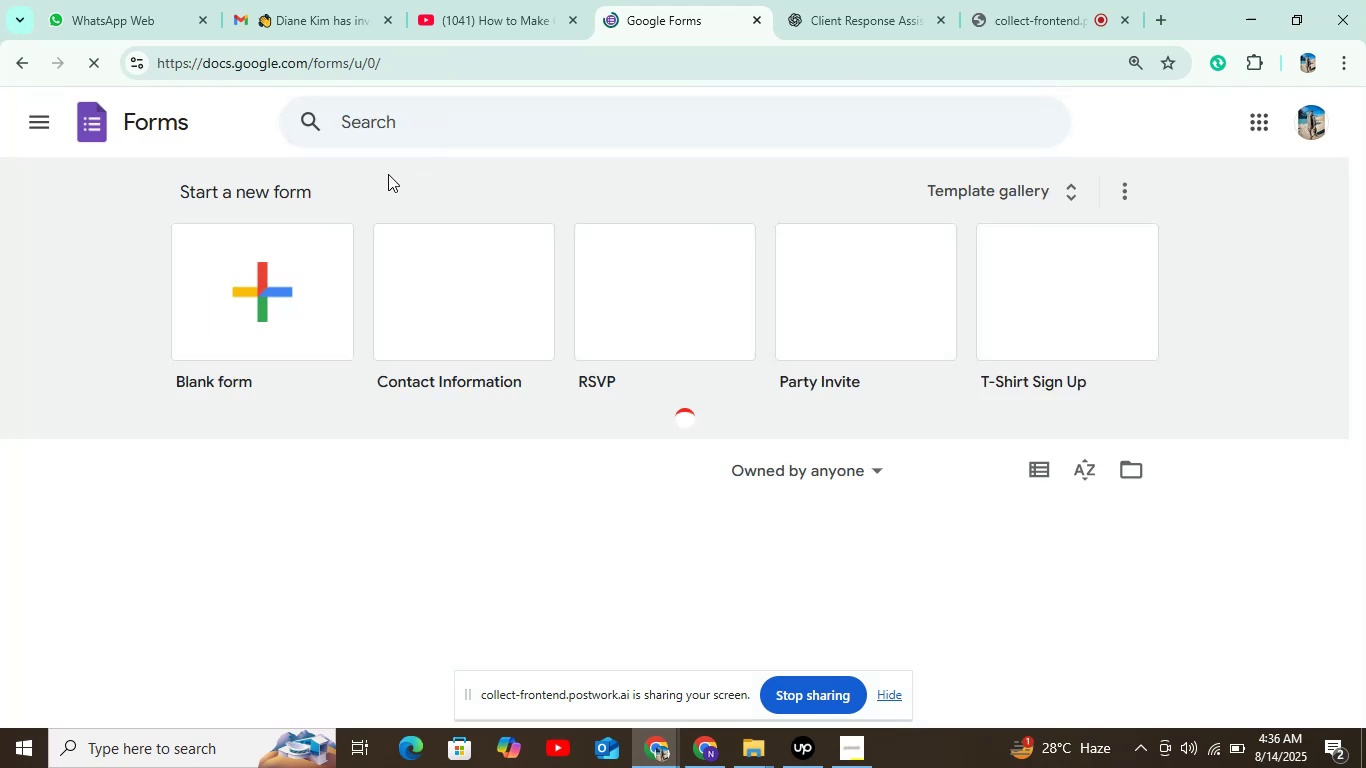 
left_click([299, 276])
 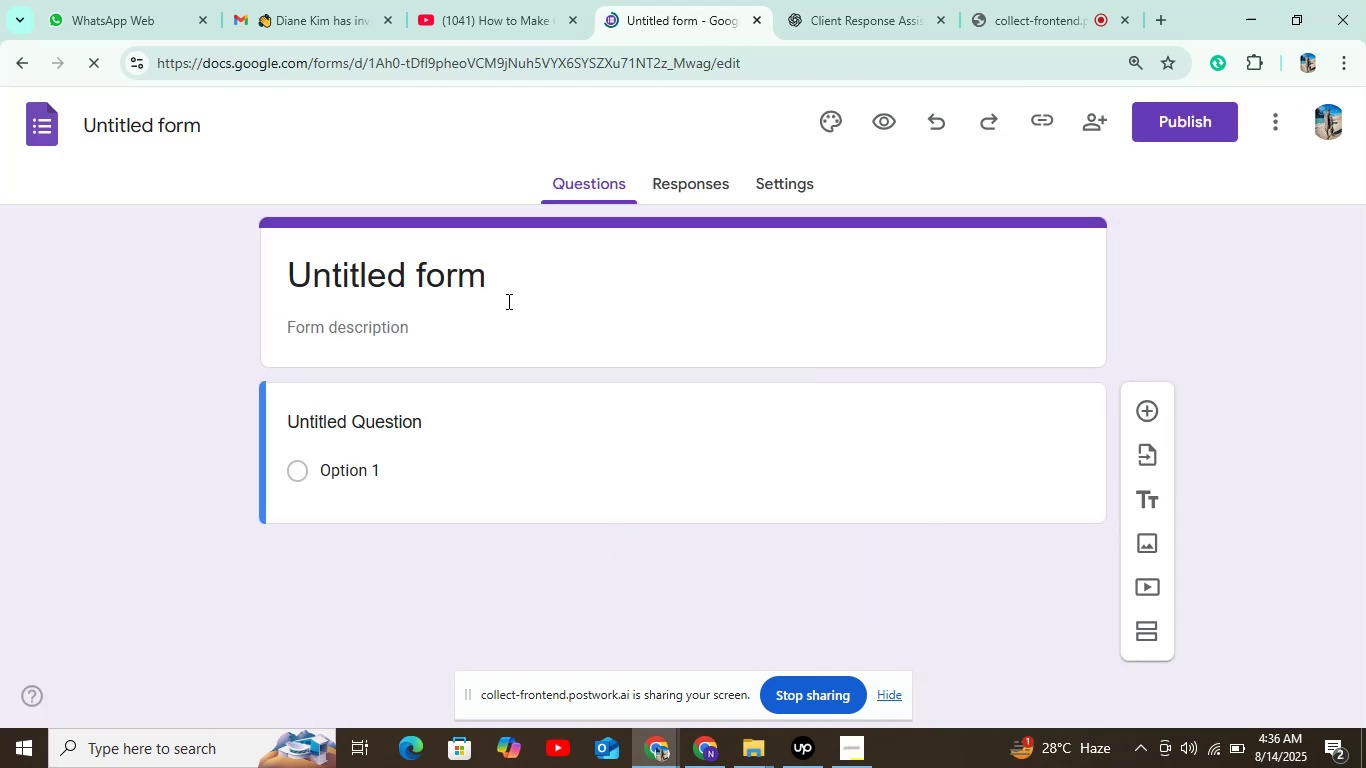 
left_click([779, 181])
 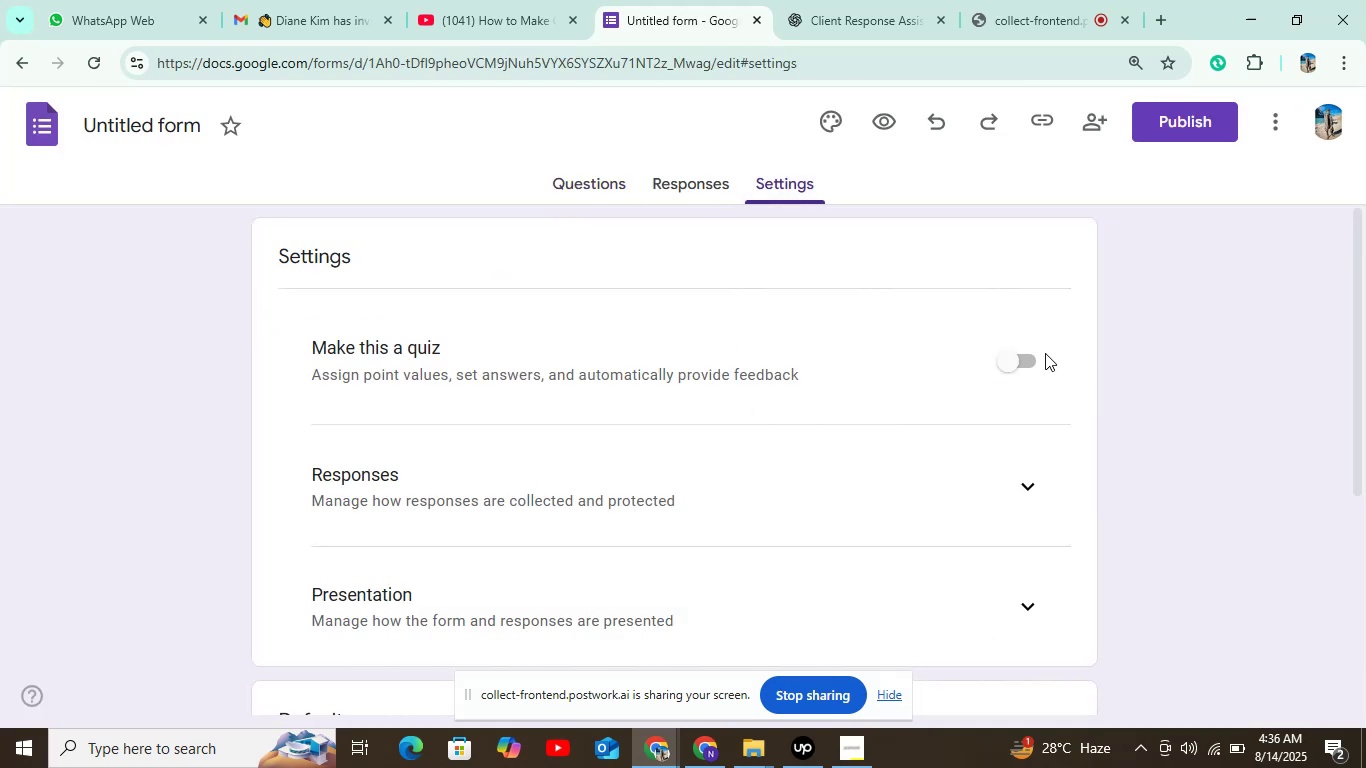 
left_click([1021, 358])
 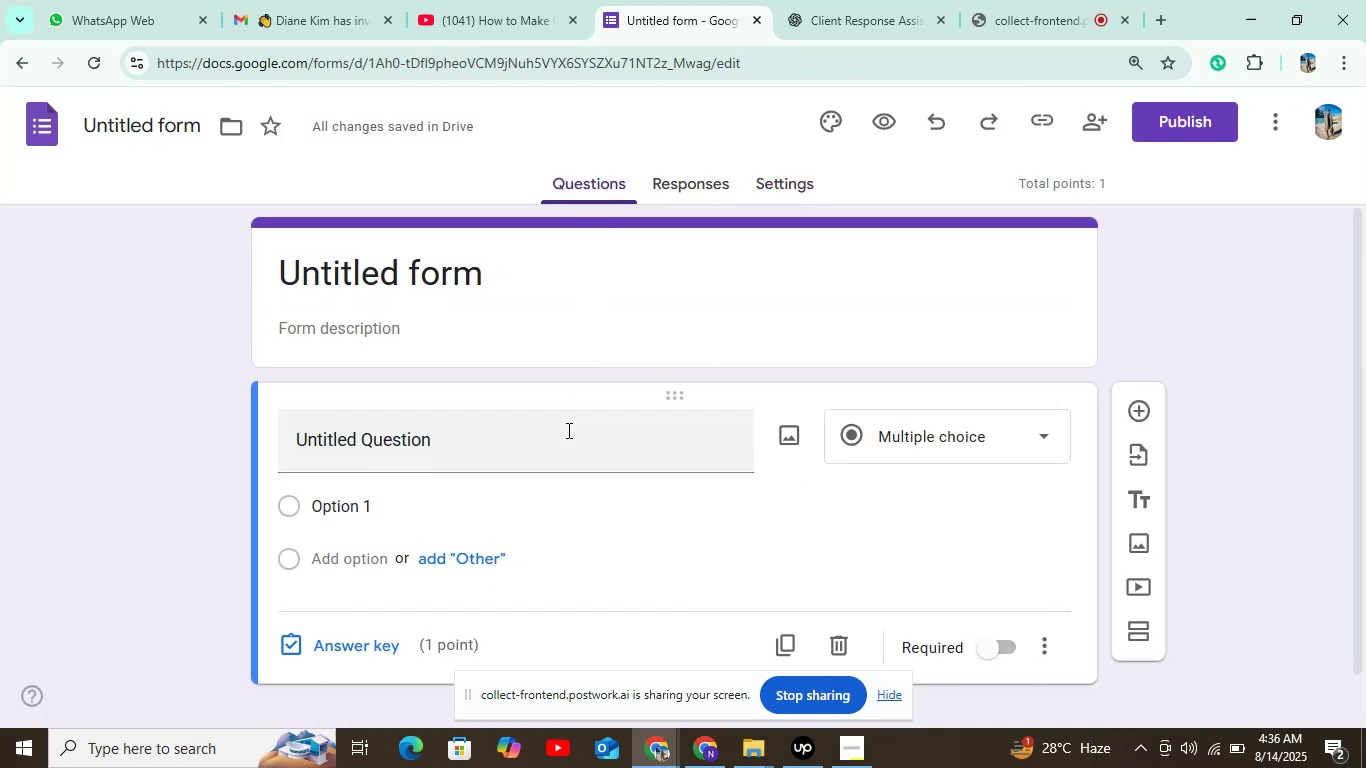 
left_click([526, 436])
 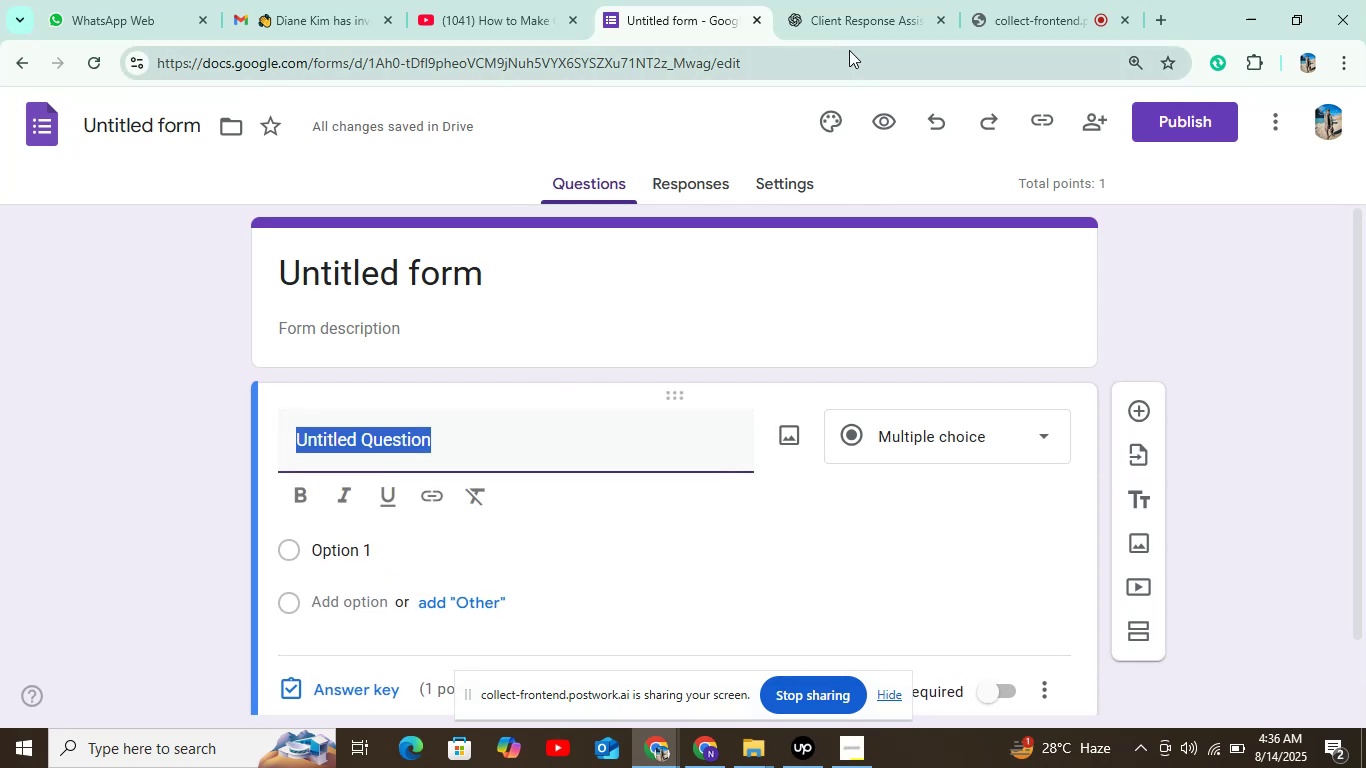 
left_click([858, 19])
 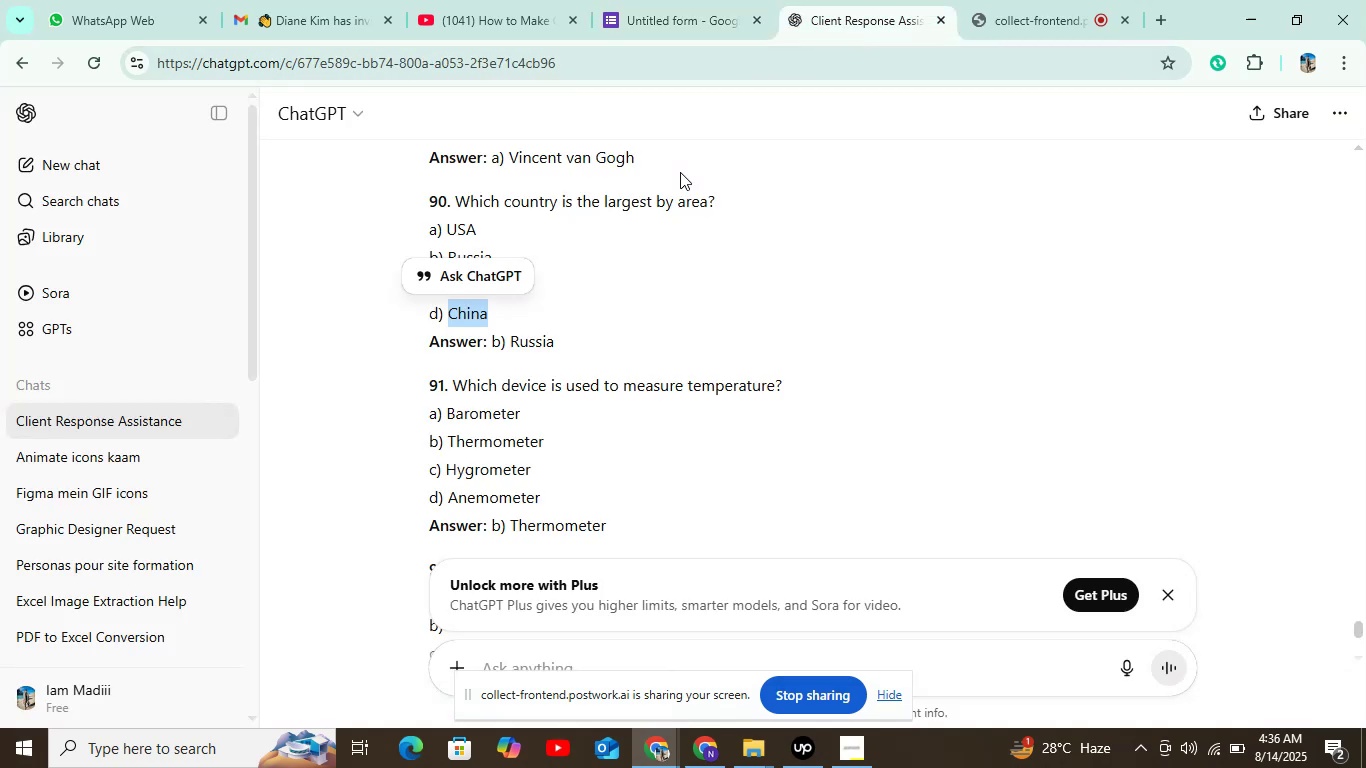 
scroll: coordinate [659, 210], scroll_direction: down, amount: 1.0
 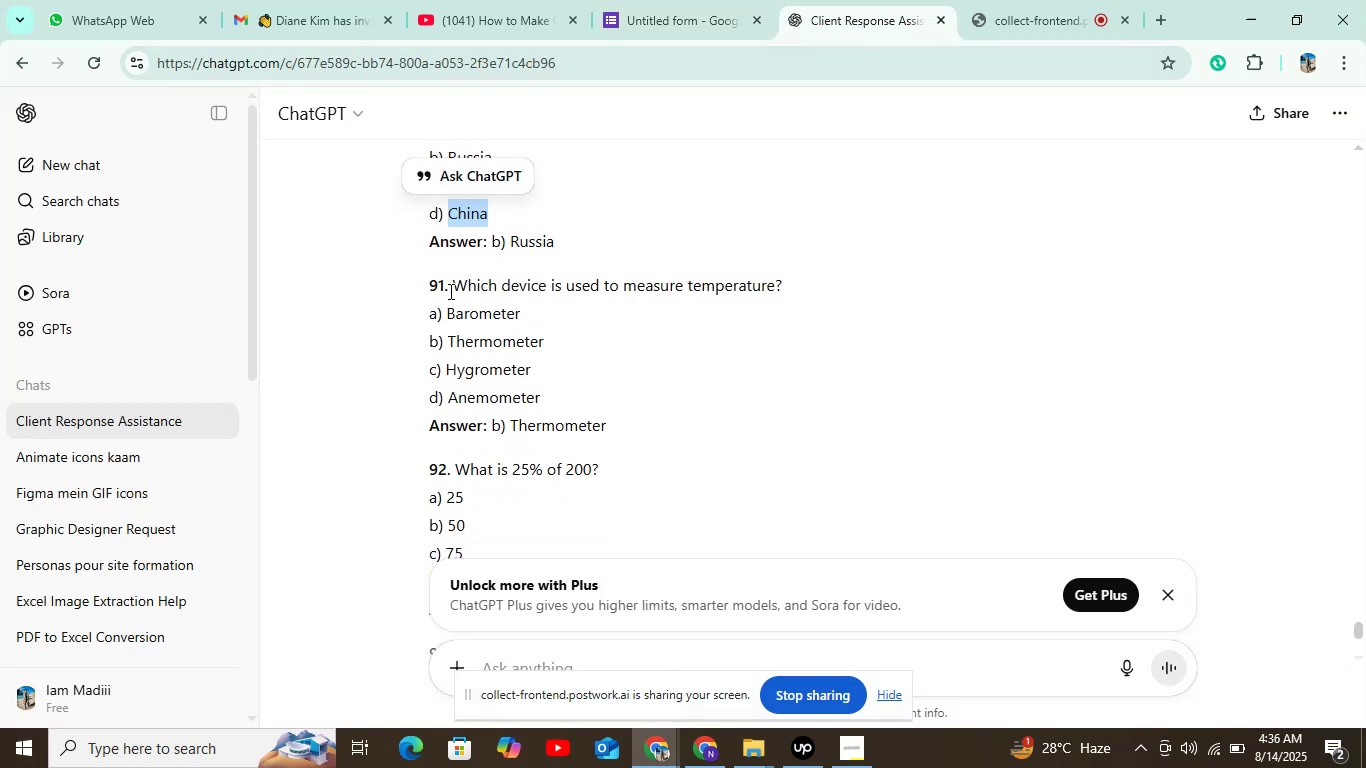 
left_click_drag(start_coordinate=[452, 285], to_coordinate=[790, 295])
 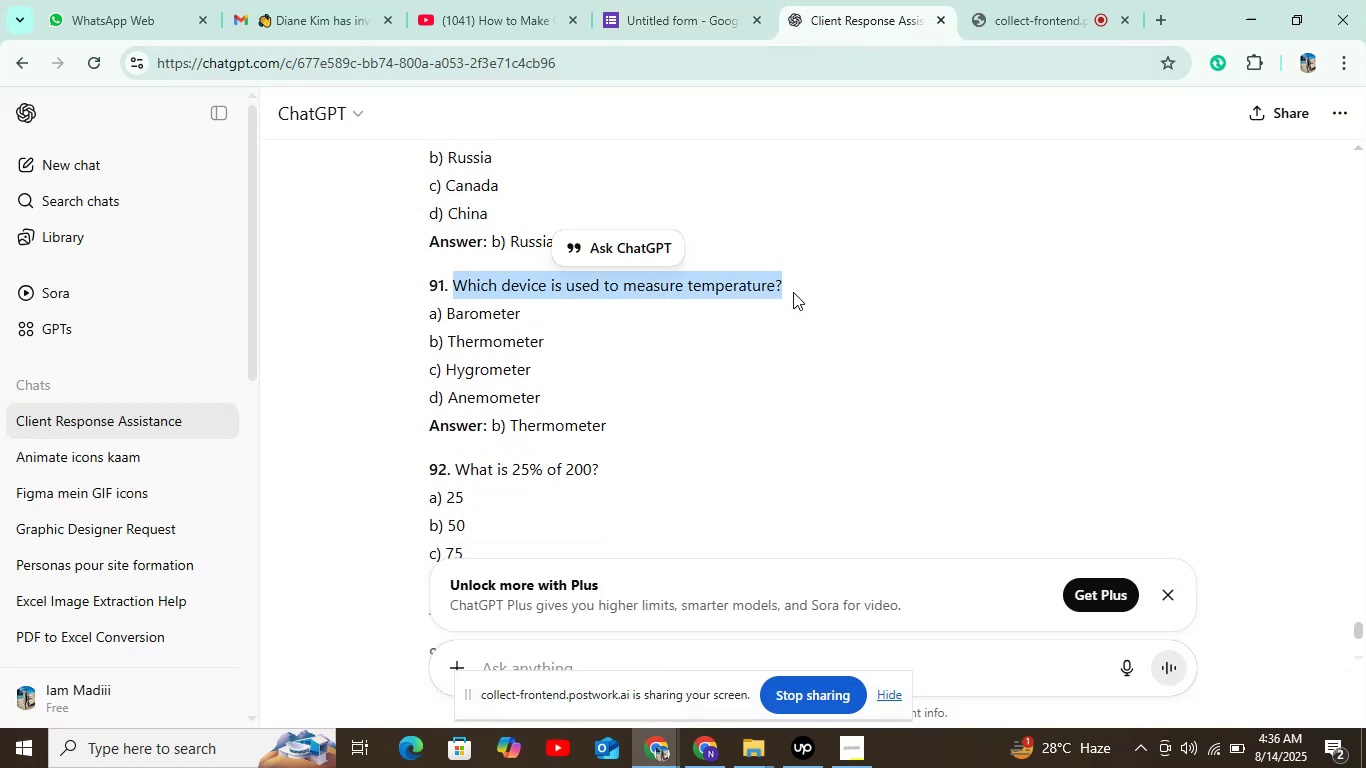 
key(Control+C)
 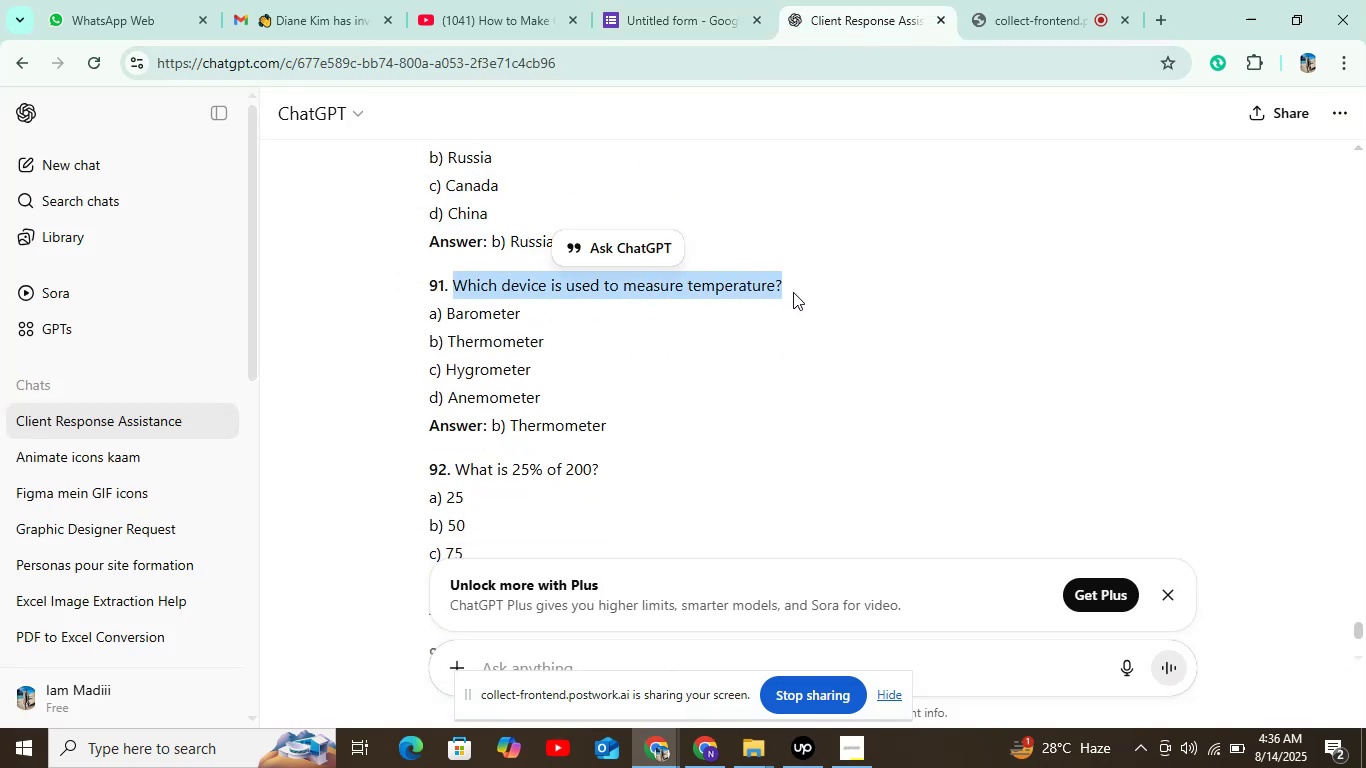 
left_click([793, 292])
 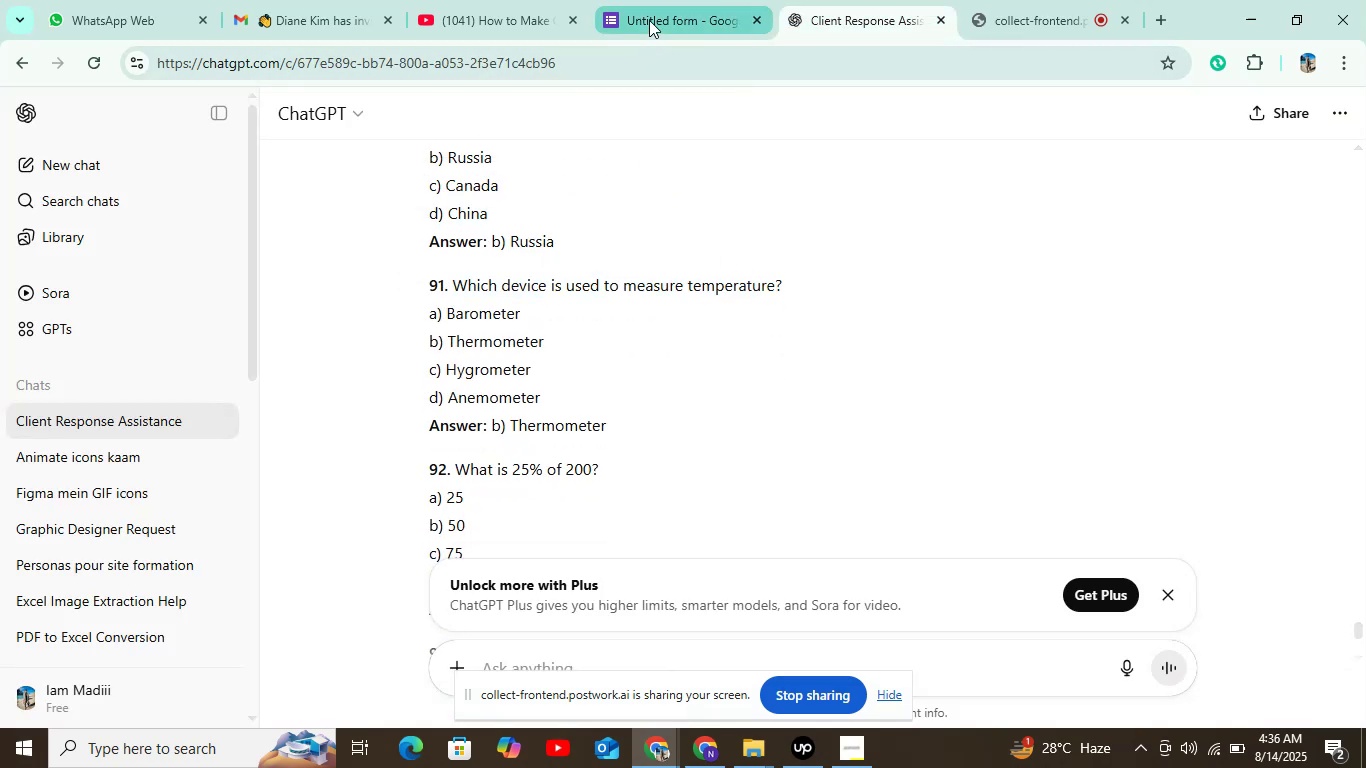 
left_click([649, 20])
 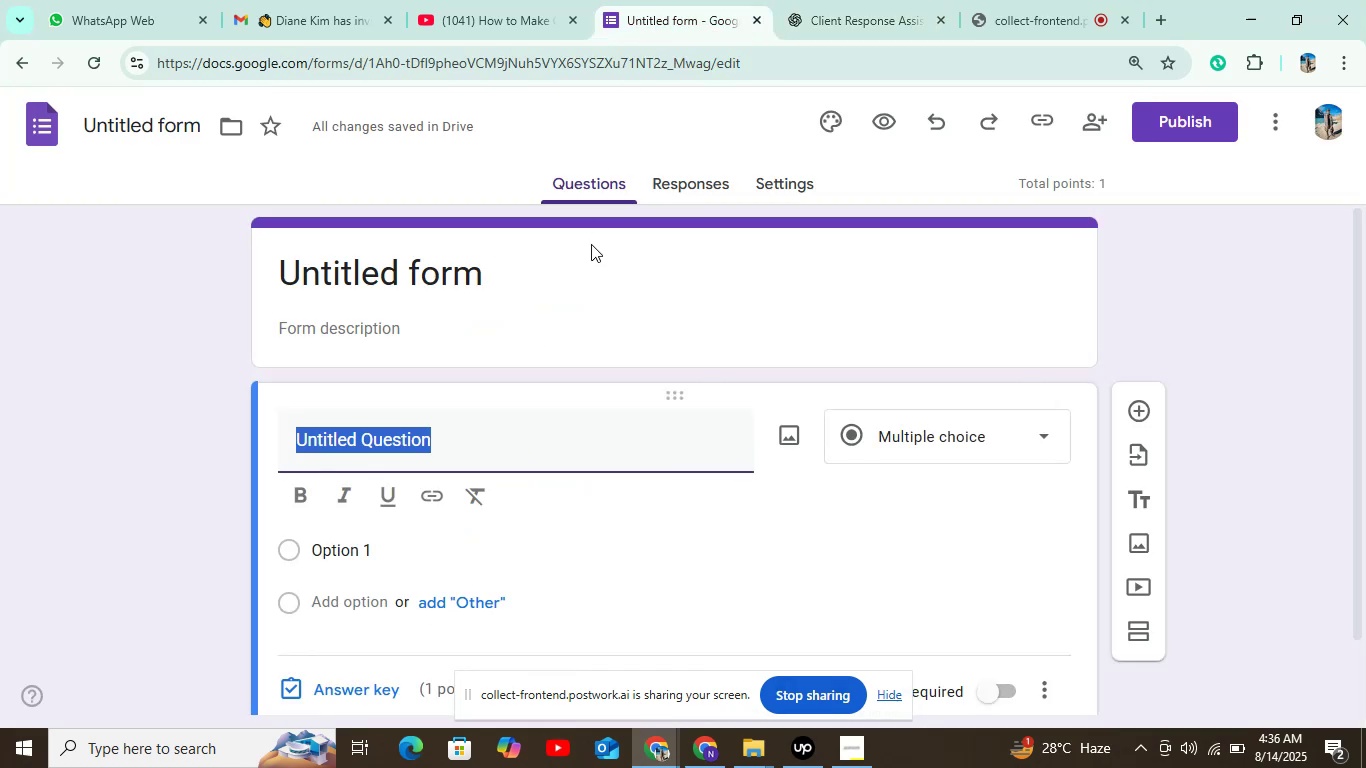 
key(Control+V)
 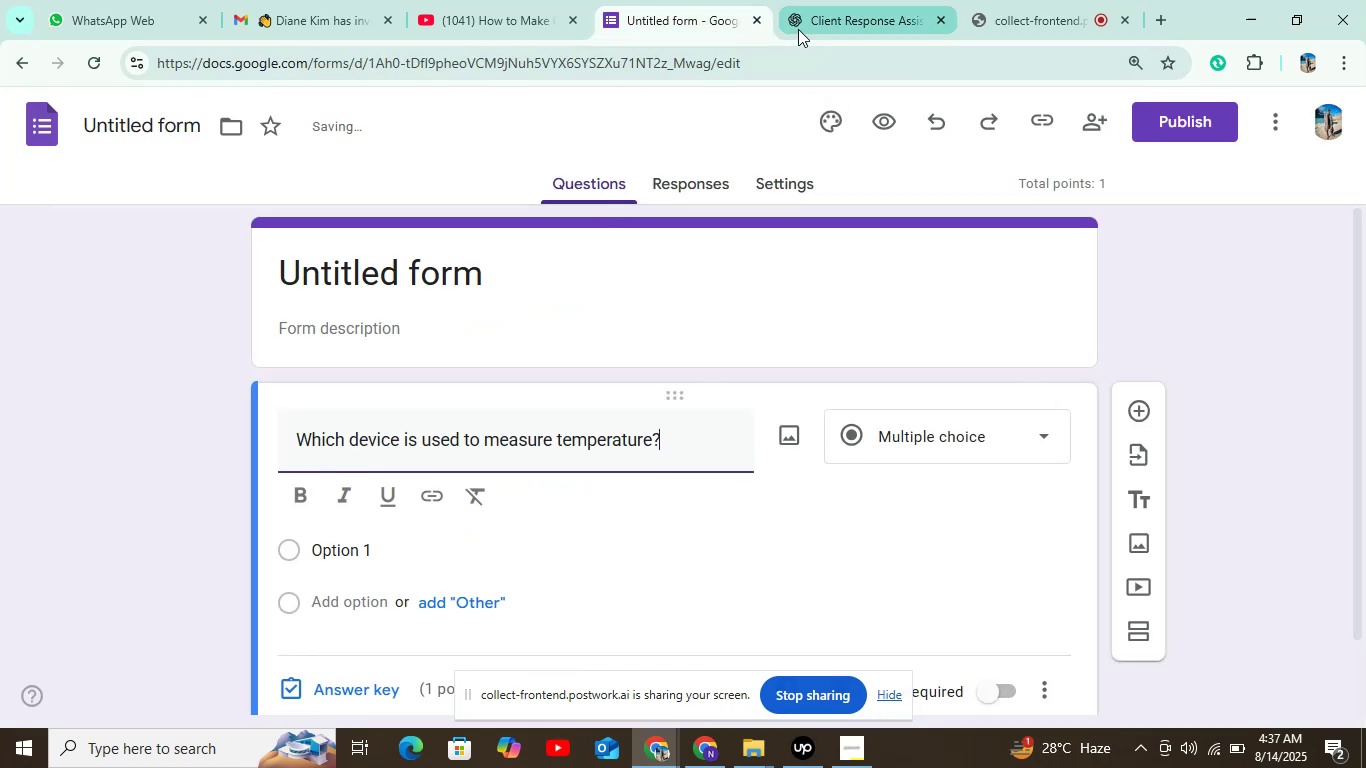 
left_click([811, 24])
 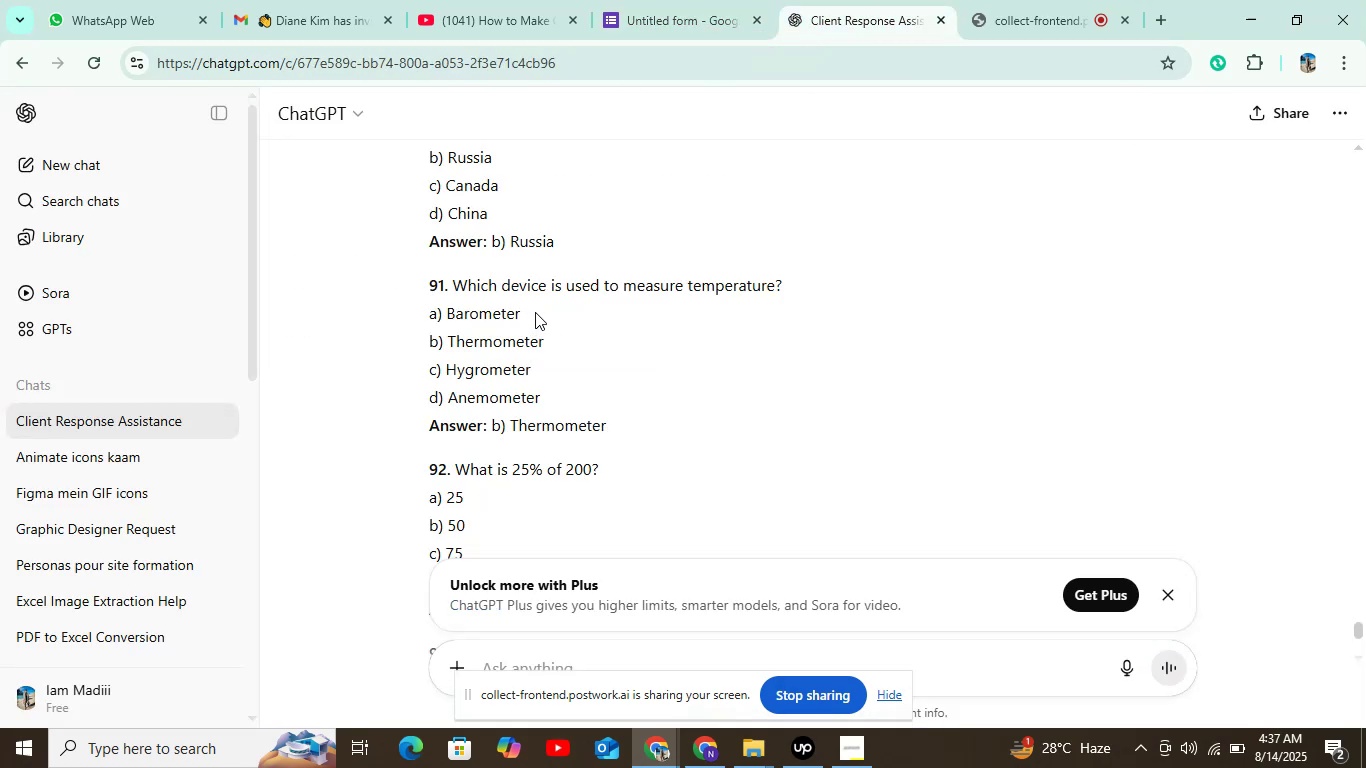 
left_click_drag(start_coordinate=[543, 305], to_coordinate=[441, 305])
 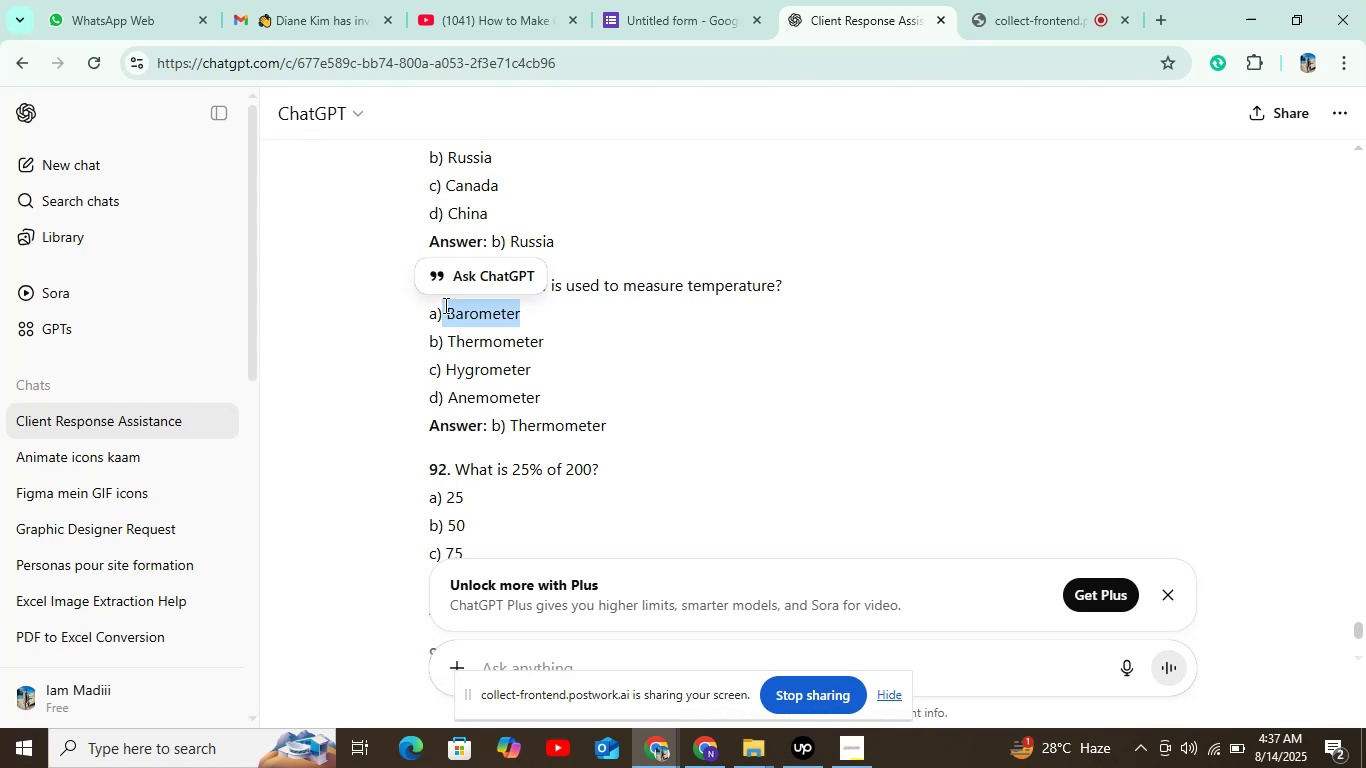 
key(Control+C)
 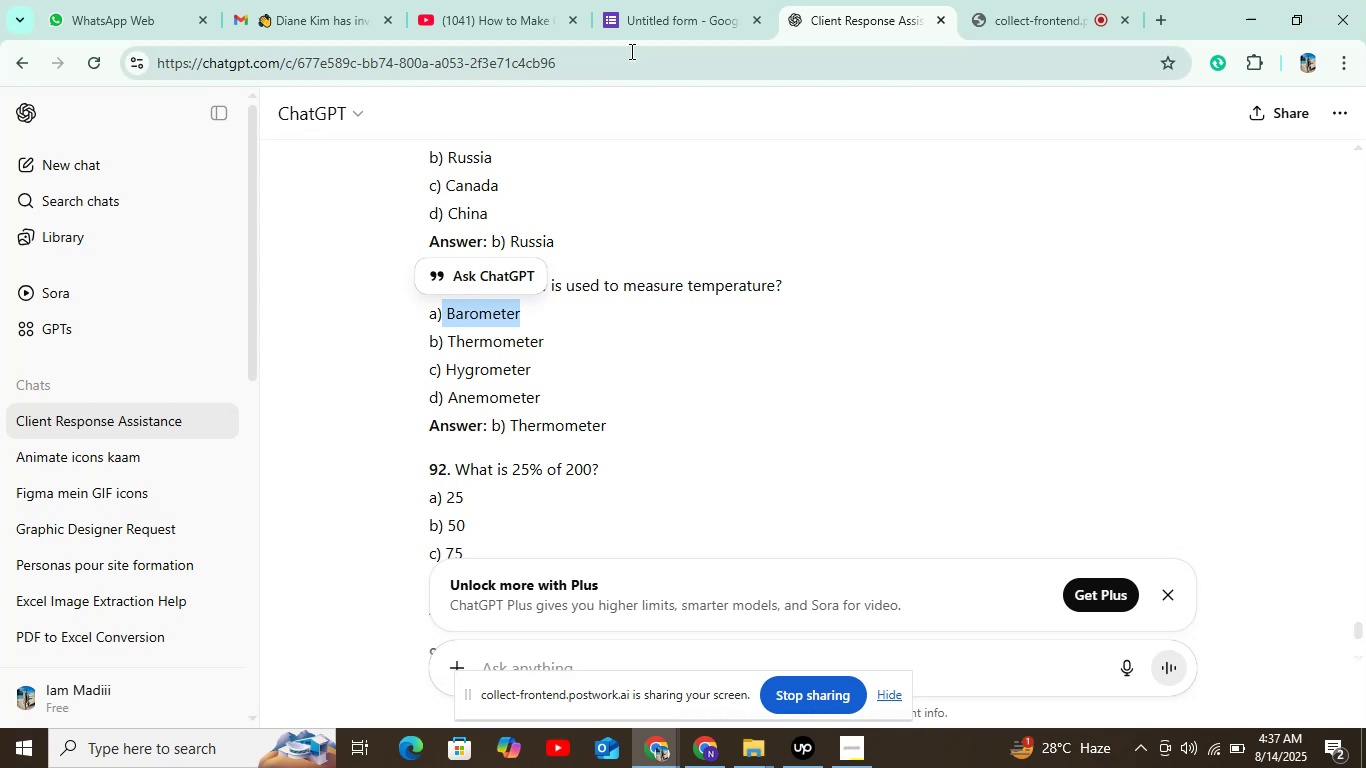 
left_click([649, 29])
 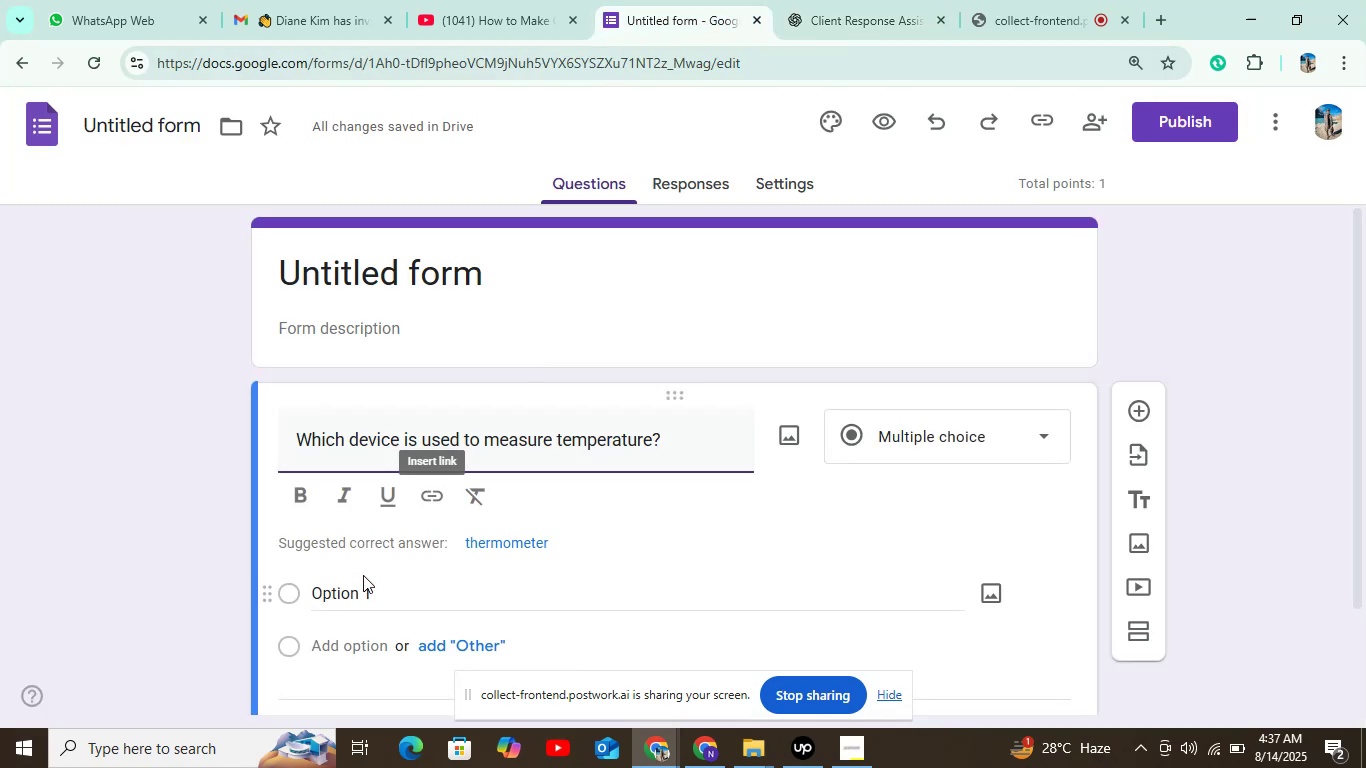 
left_click([361, 582])
 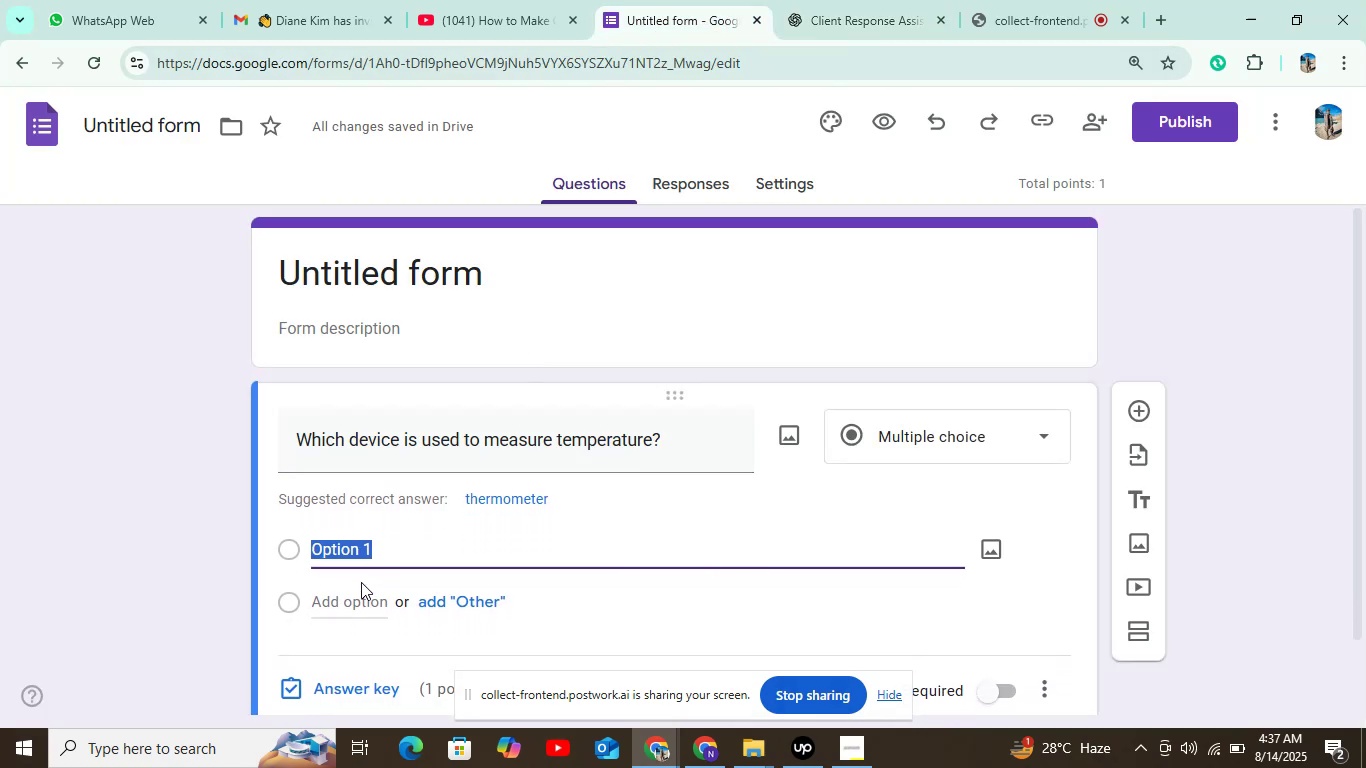 
key(Control+V)
 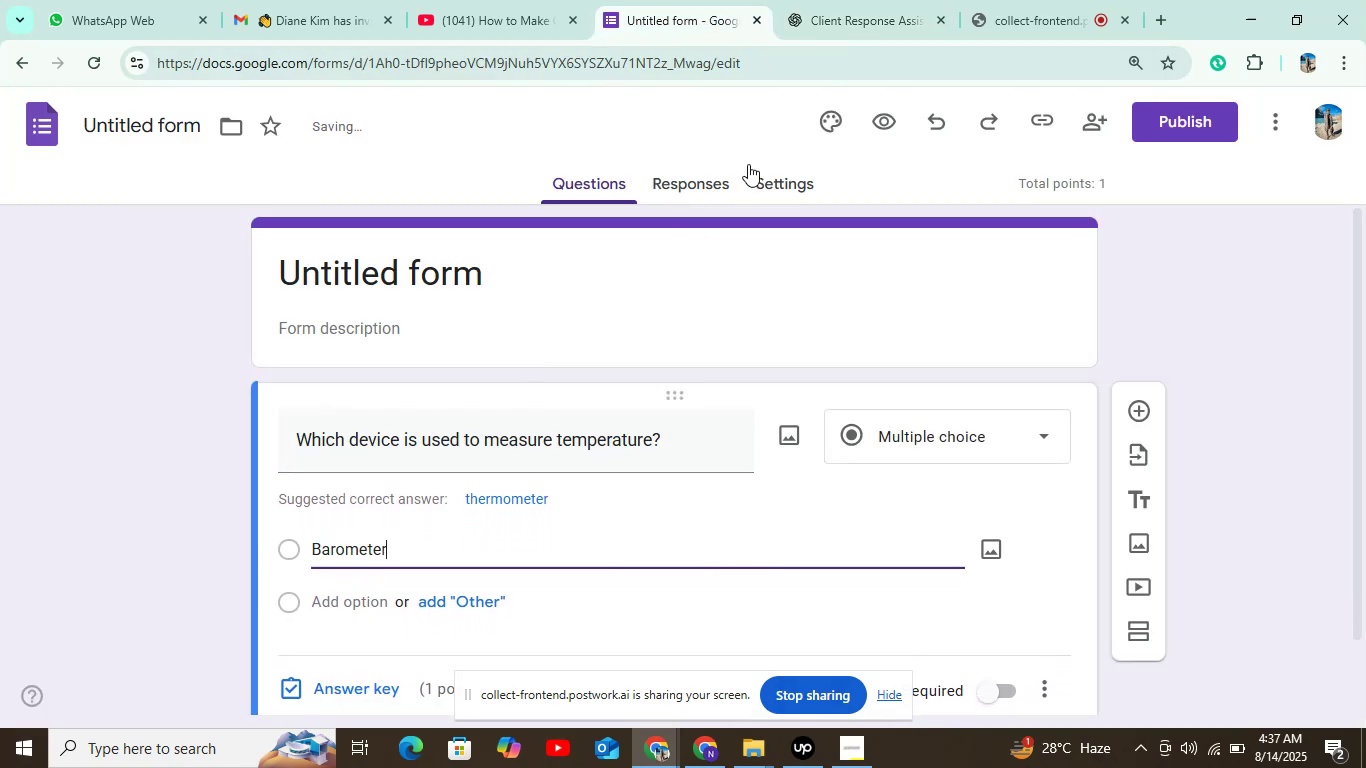 
left_click([834, 17])
 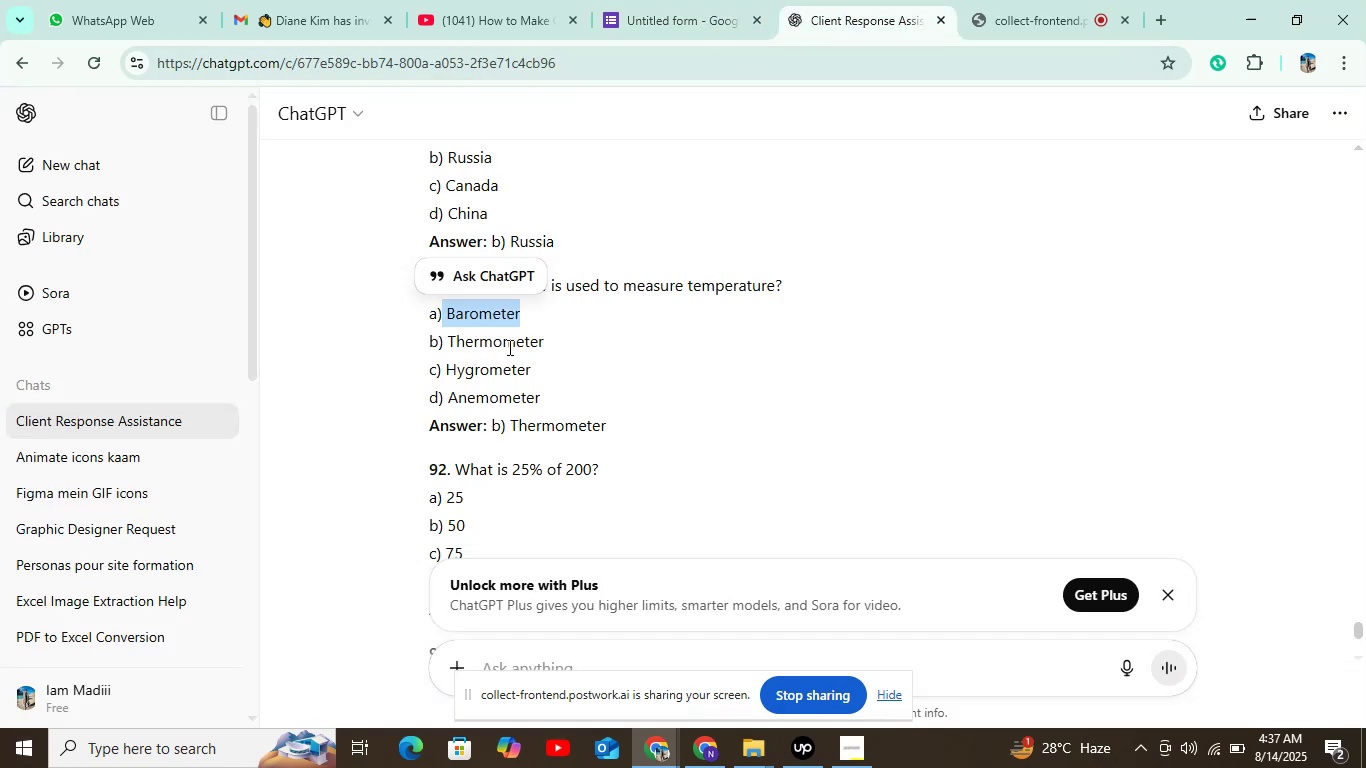 
double_click([495, 344])
 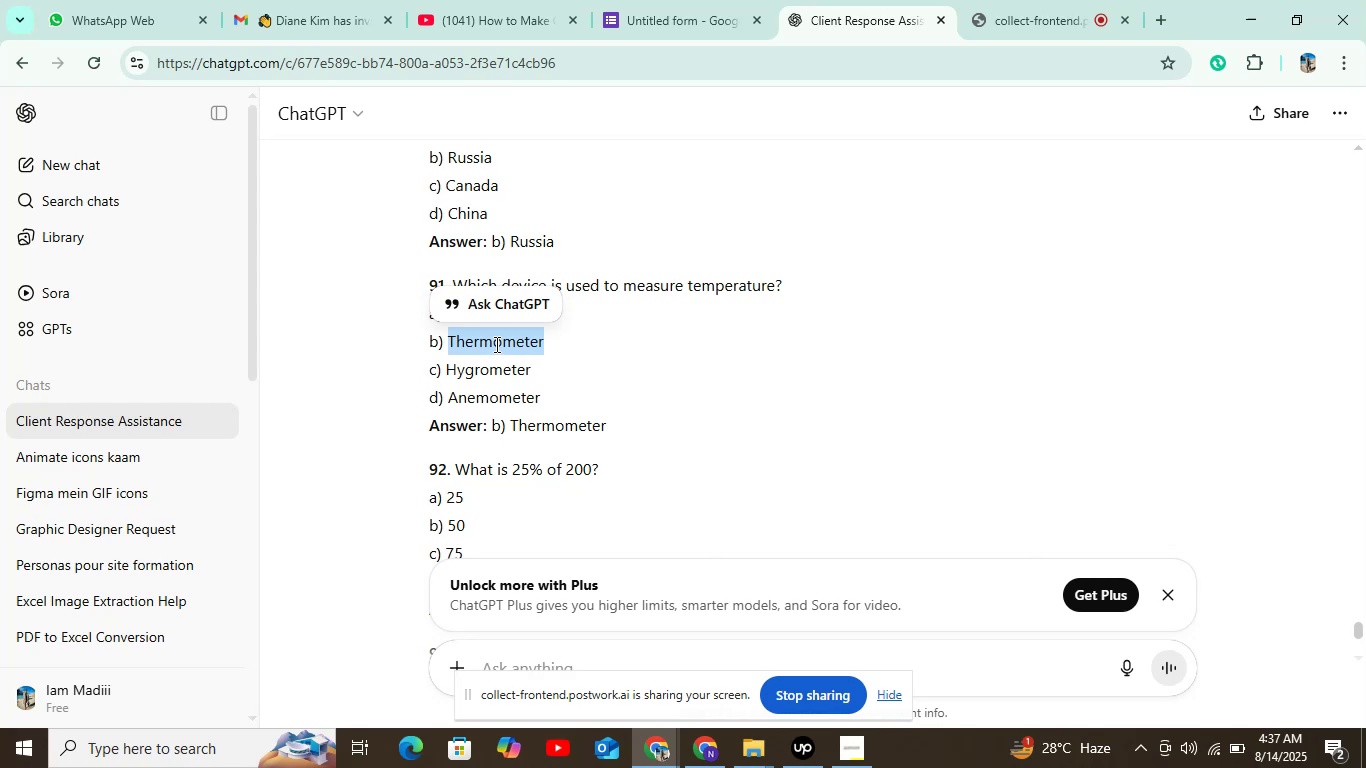 
key(Control+C)
 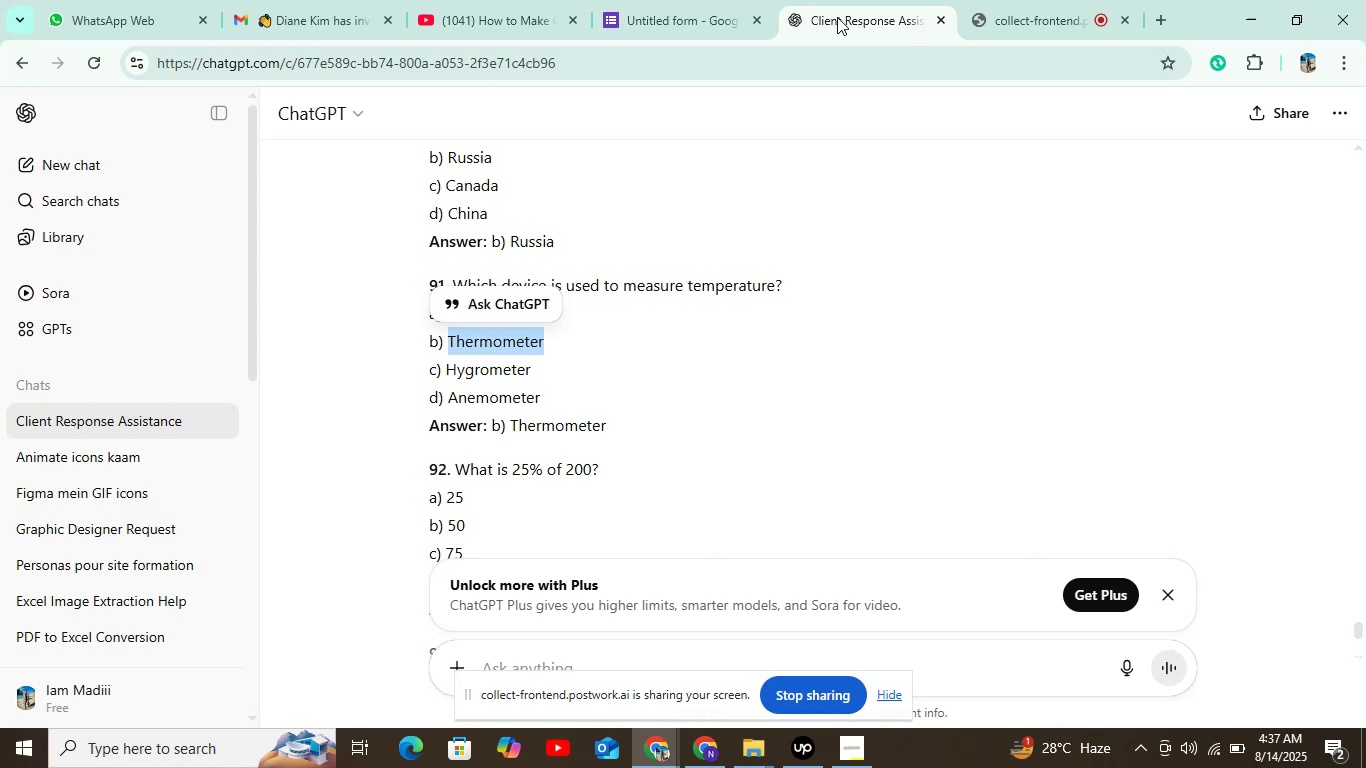 
left_click([719, 25])
 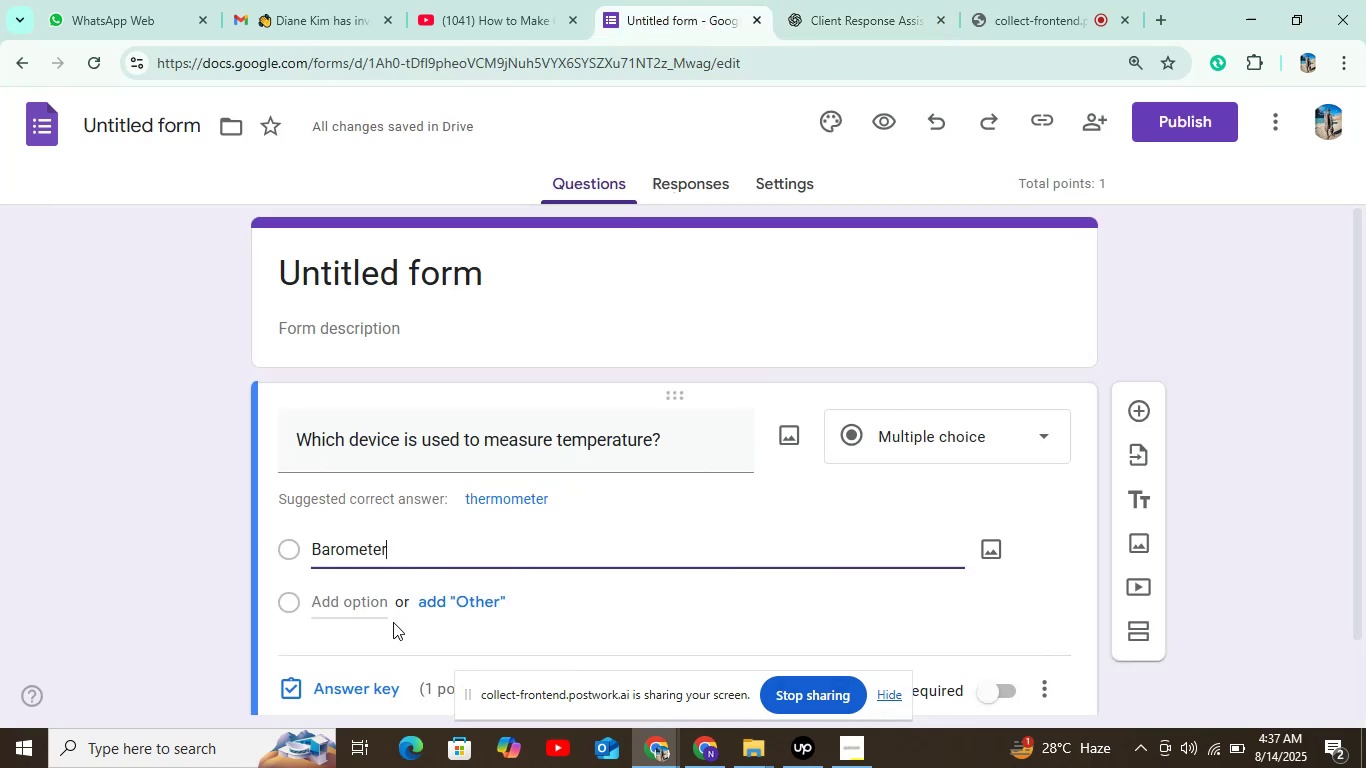 
left_click([387, 608])
 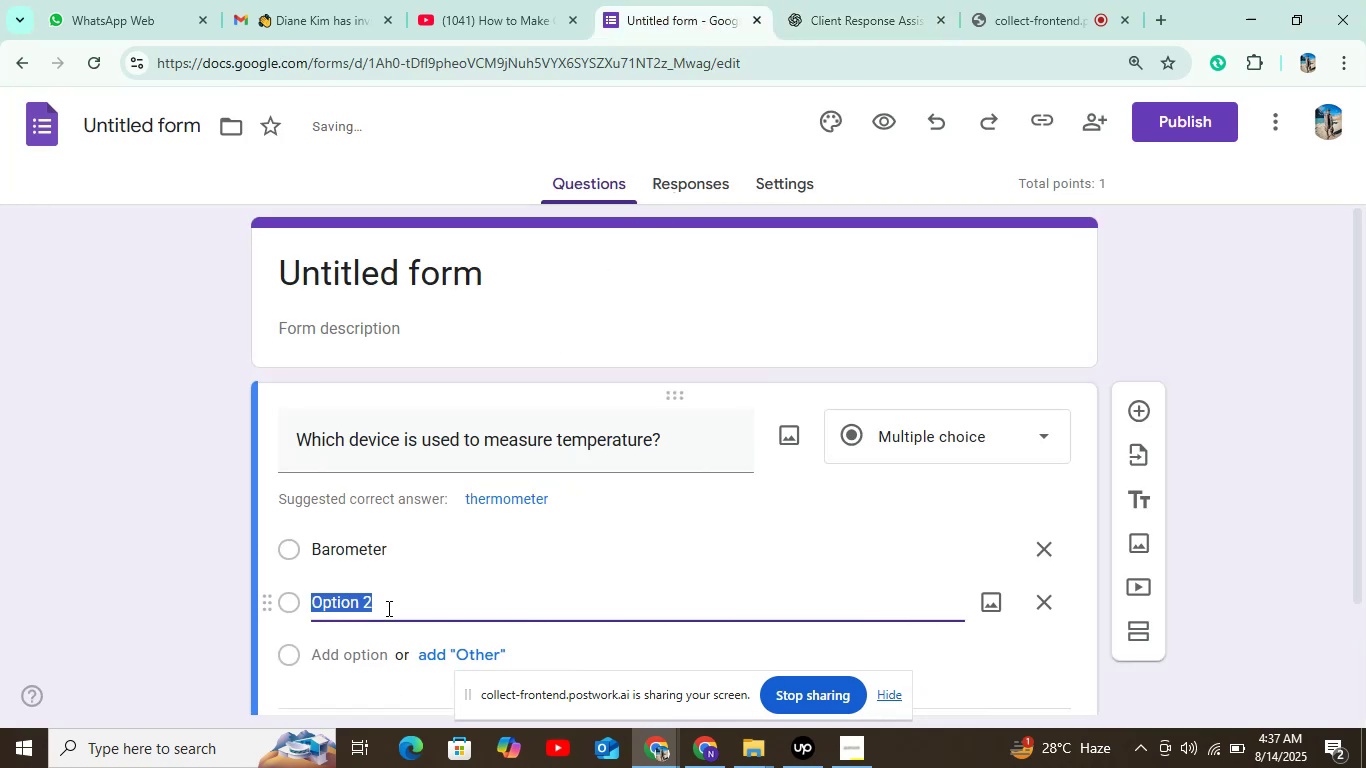 
key(Control+V)
 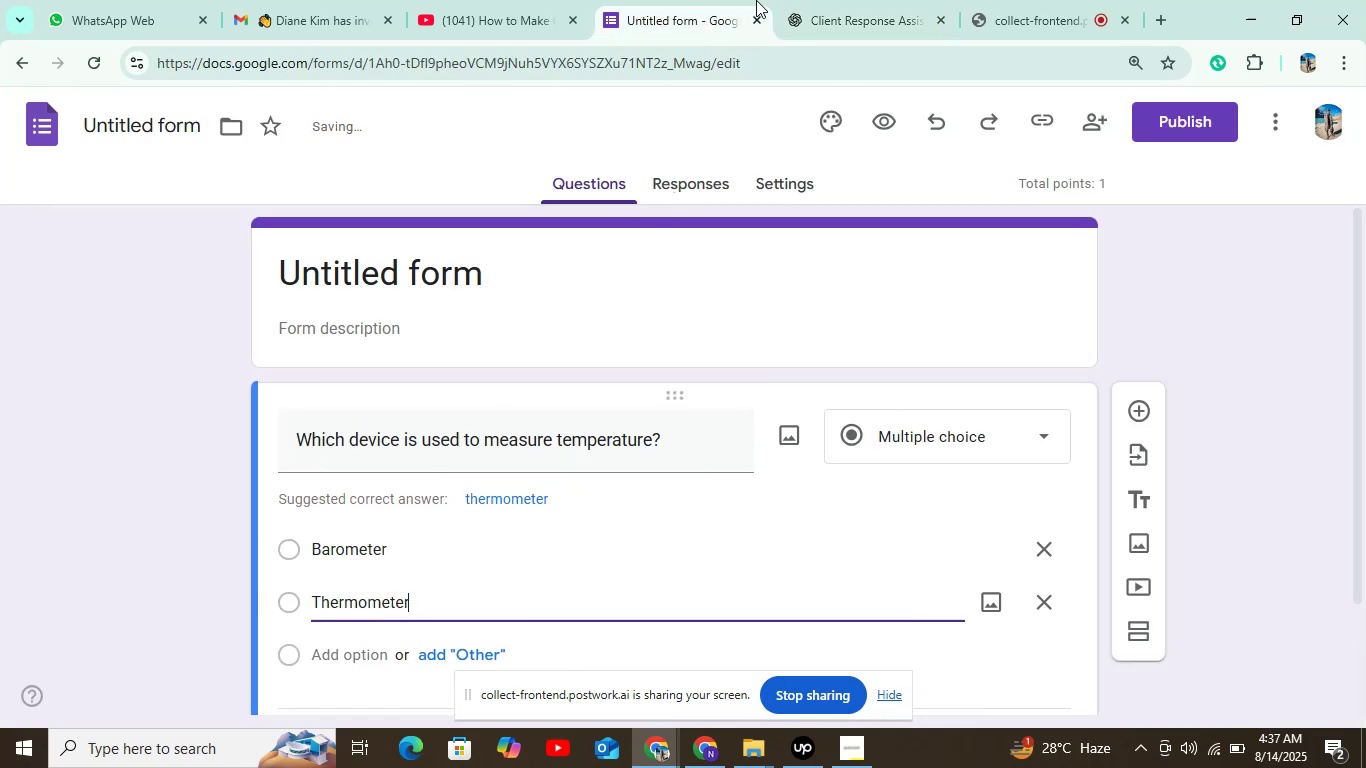 
left_click([853, 10])
 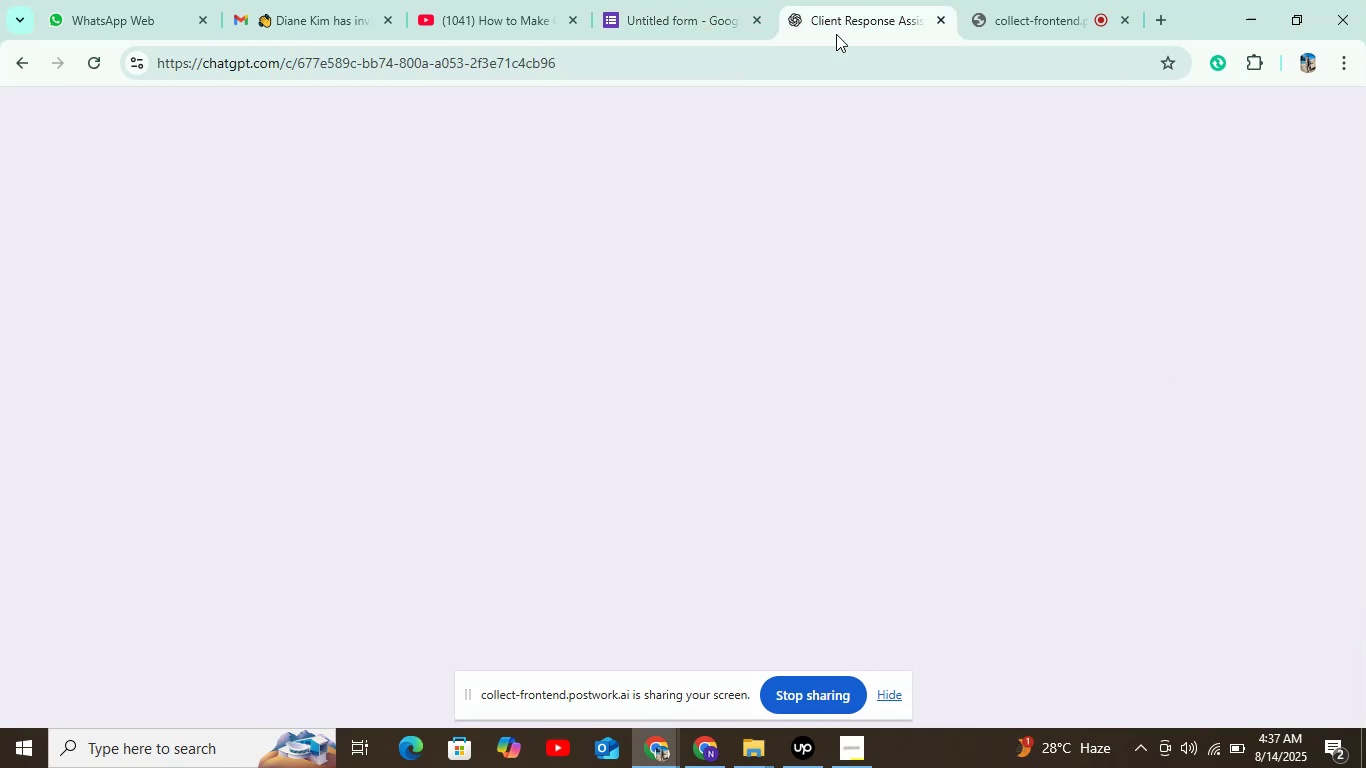 
scroll: coordinate [772, 128], scroll_direction: down, amount: 2.0
 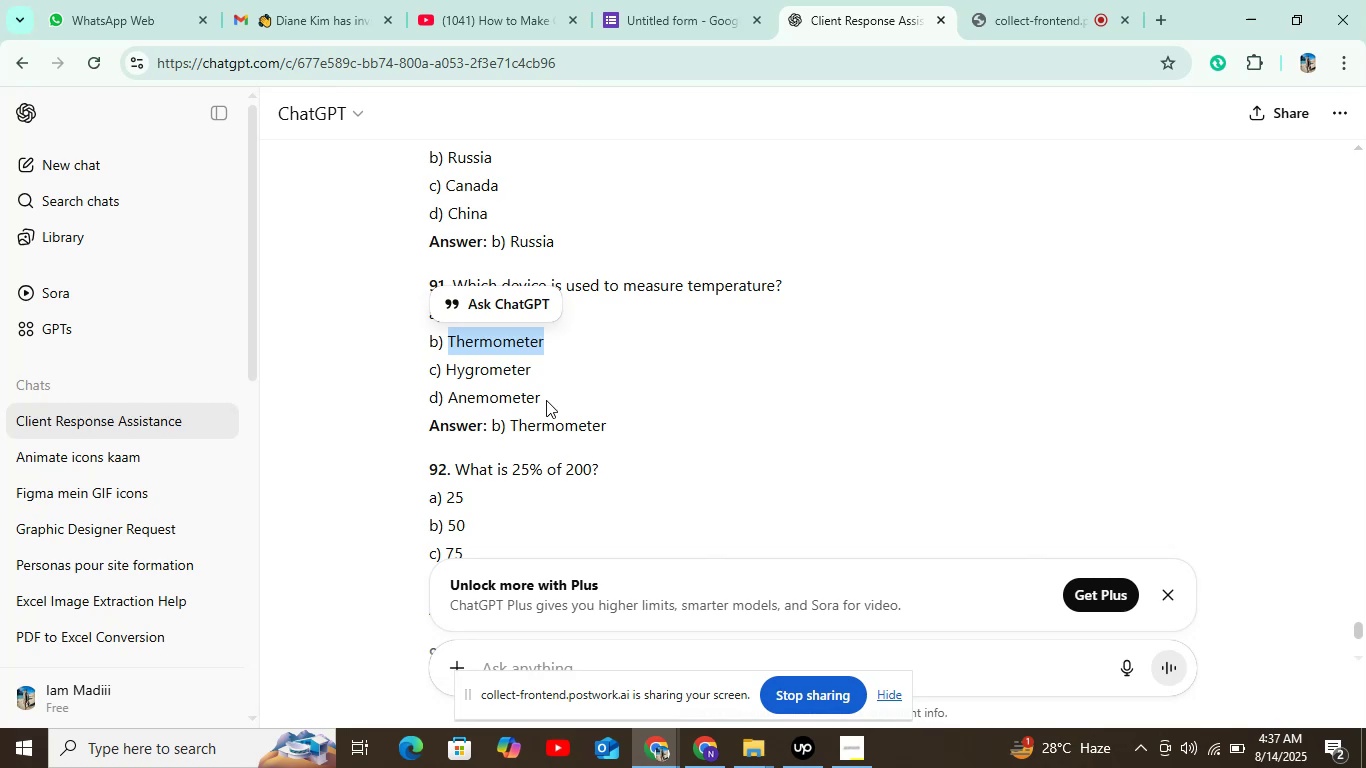 
left_click_drag(start_coordinate=[534, 384], to_coordinate=[472, 370])
 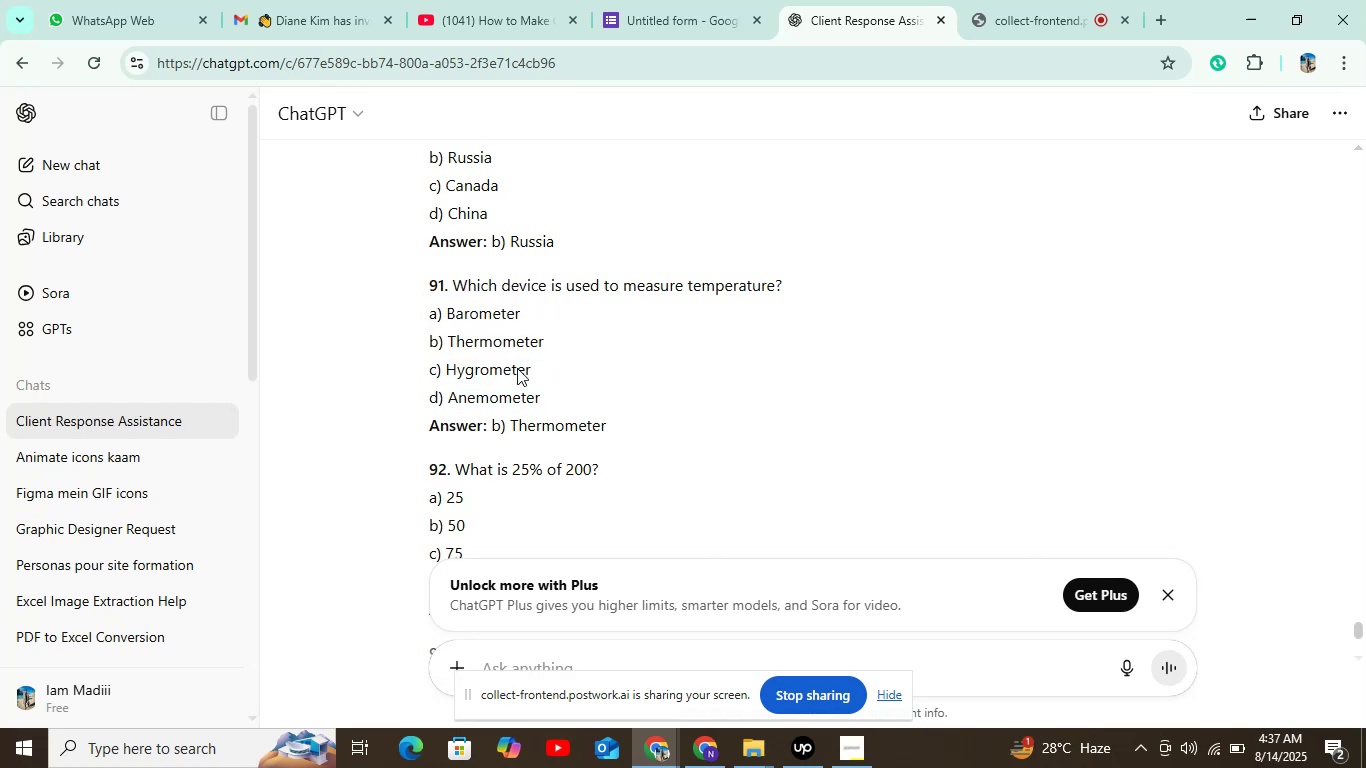 
double_click([486, 368])
 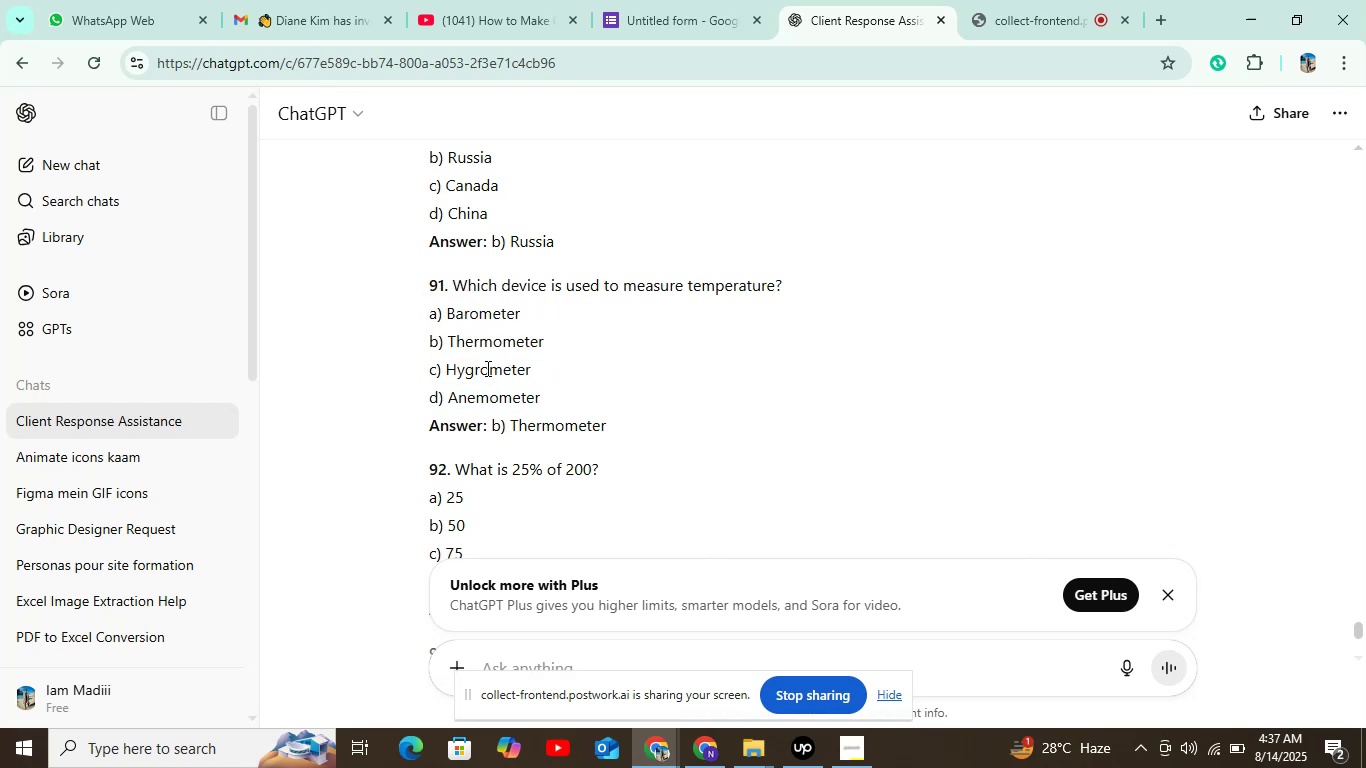 
triple_click([486, 368])
 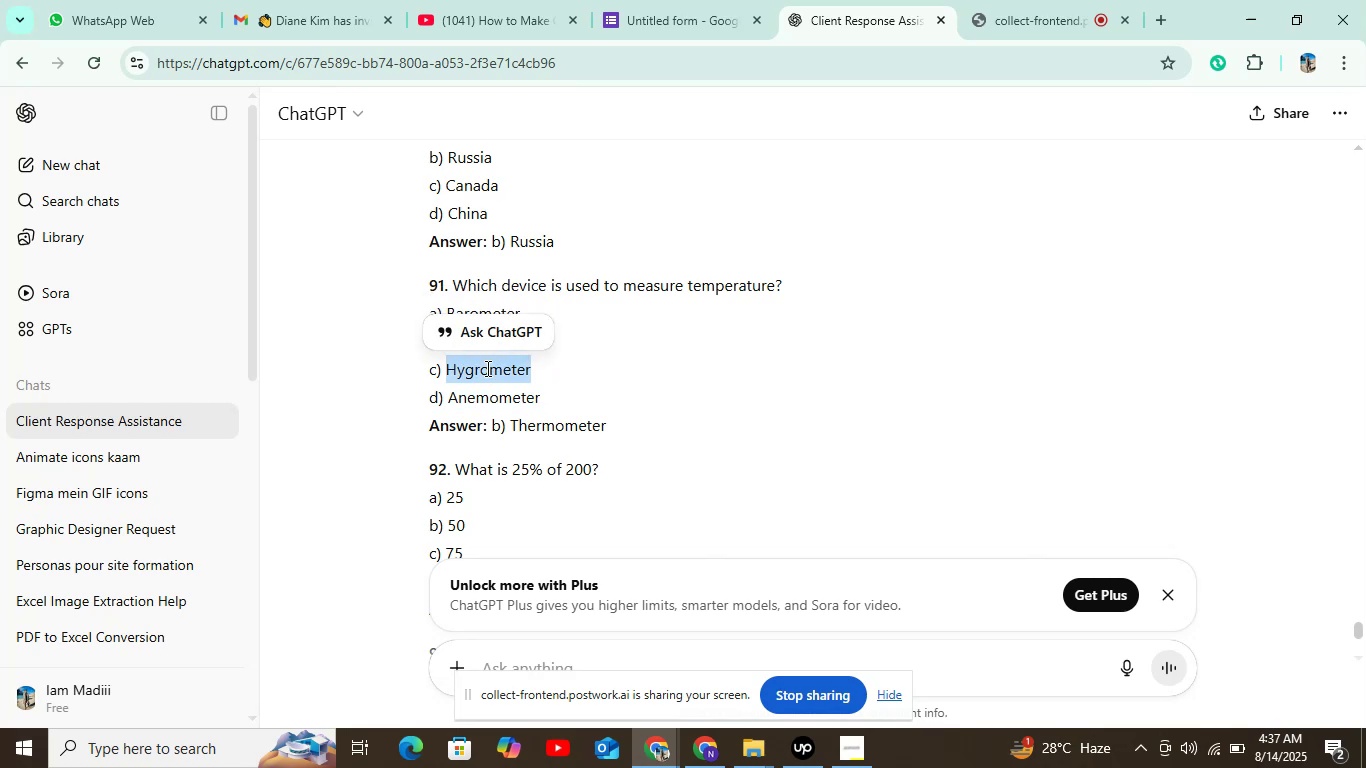 
key(Control+C)
 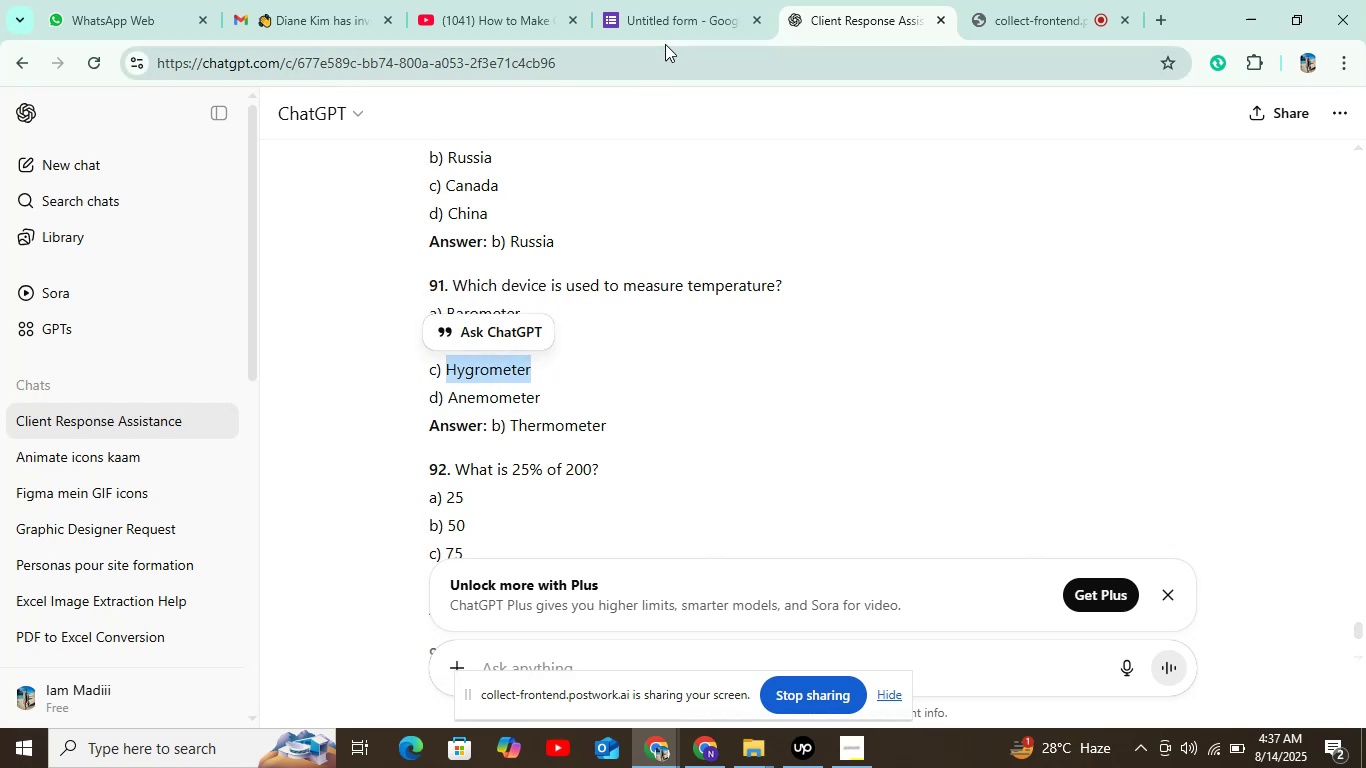 
left_click([669, 17])
 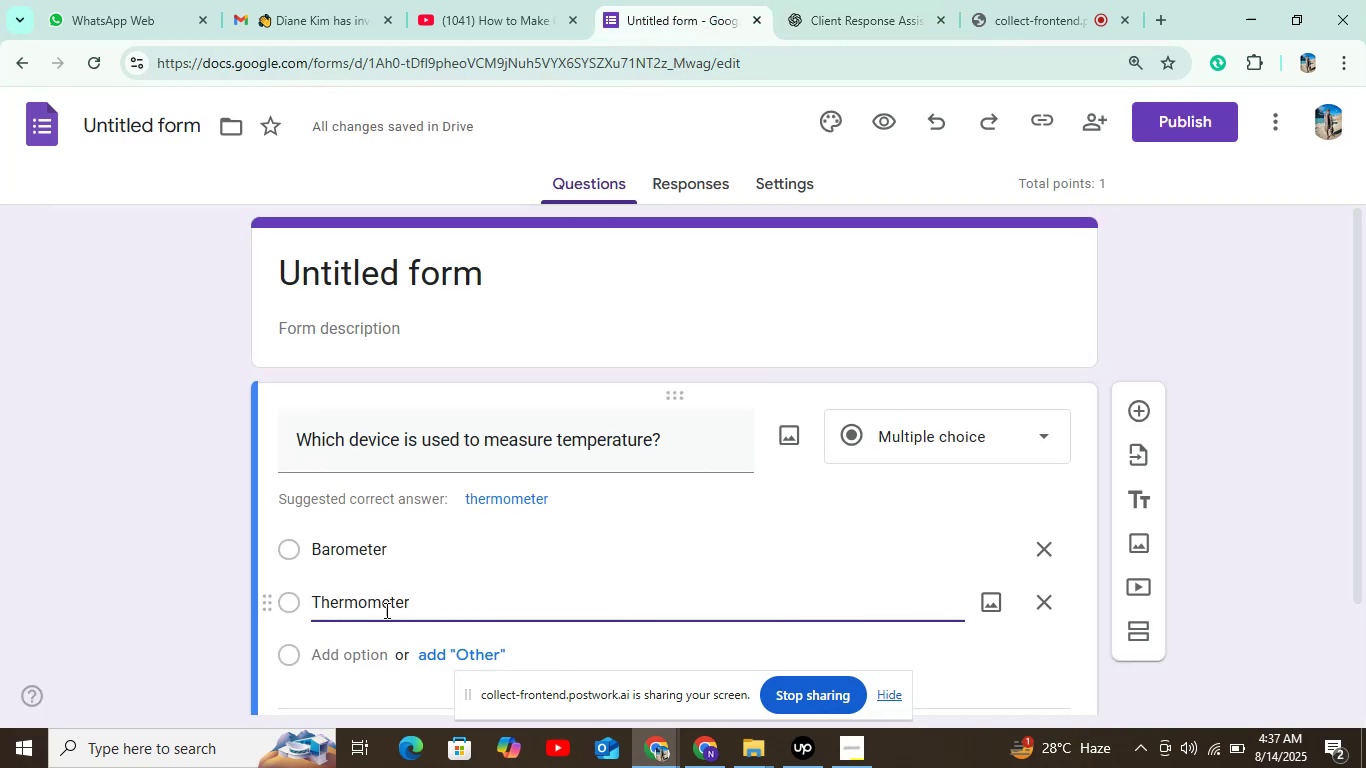 
left_click([360, 649])
 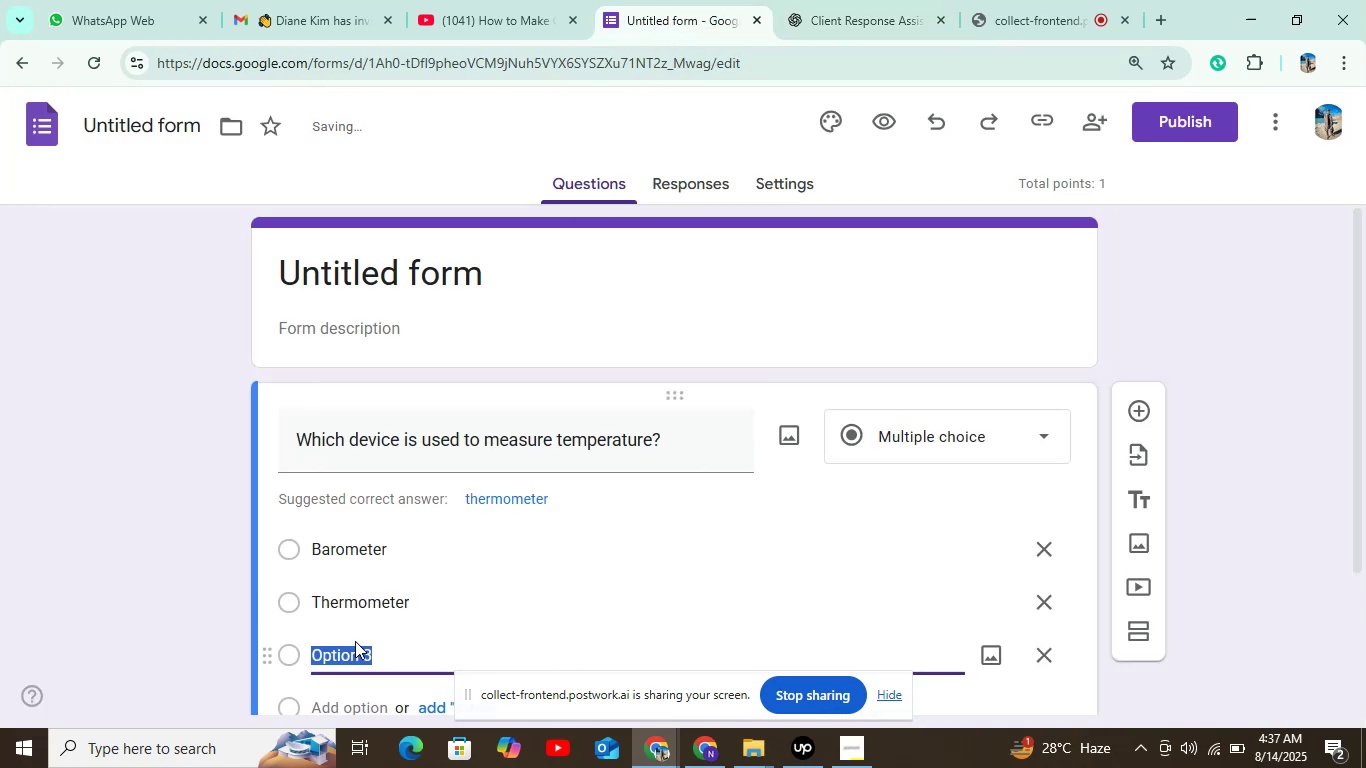 
key(Control+V)
 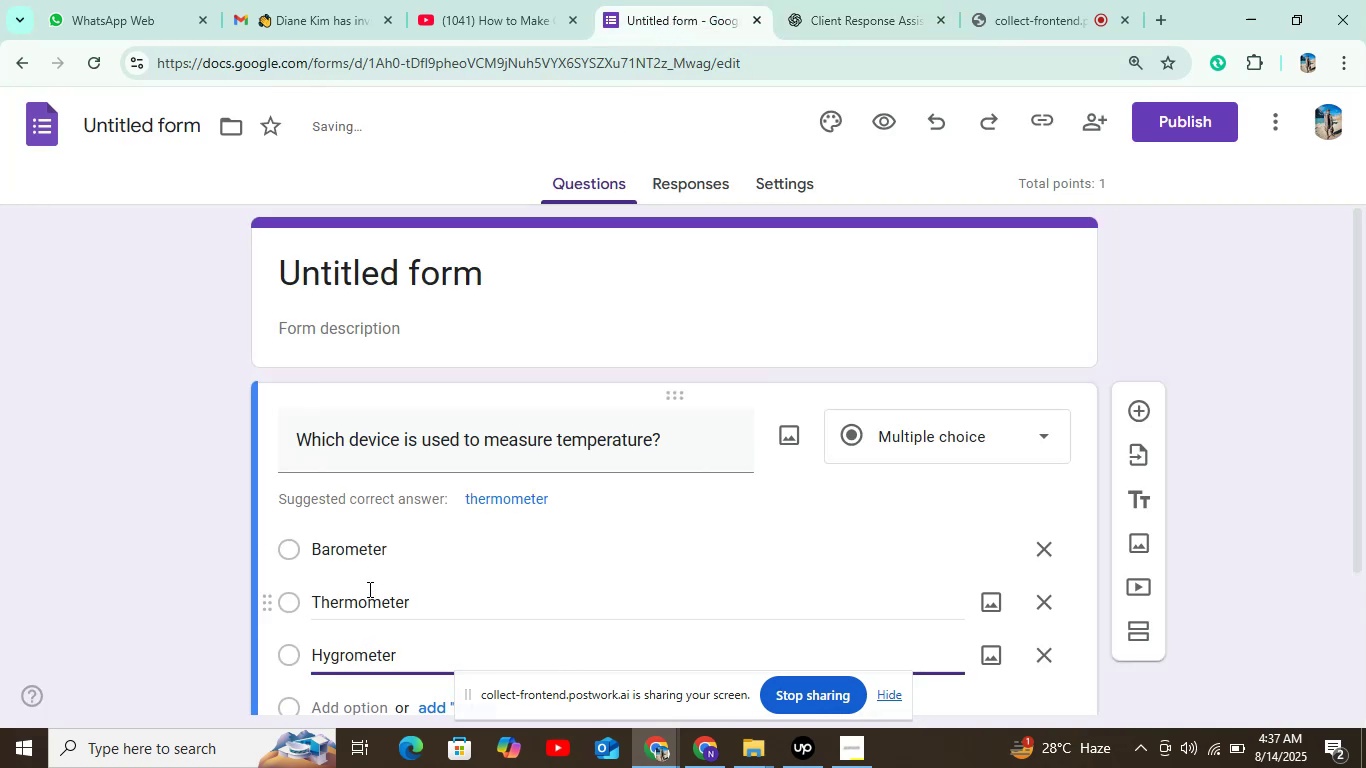 
scroll: coordinate [417, 541], scroll_direction: down, amount: 3.0
 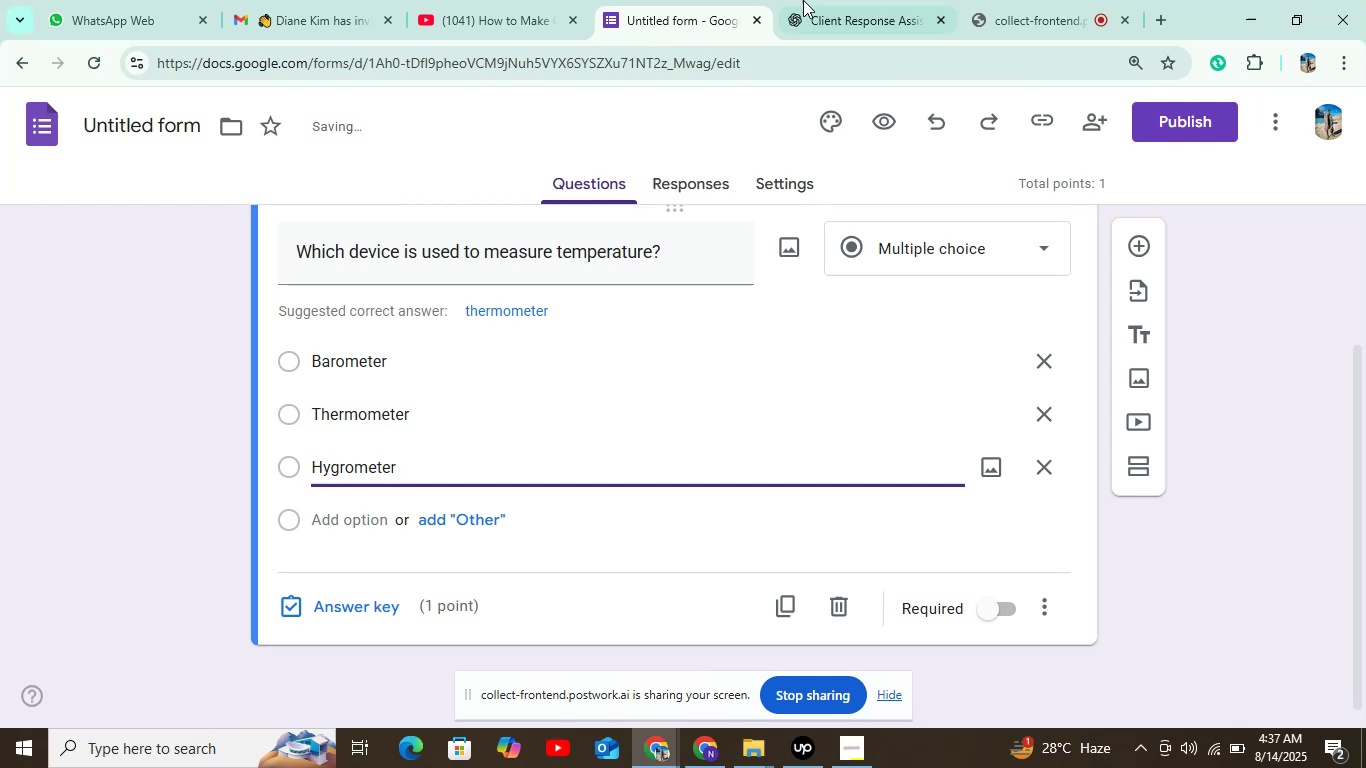 
left_click([822, 9])
 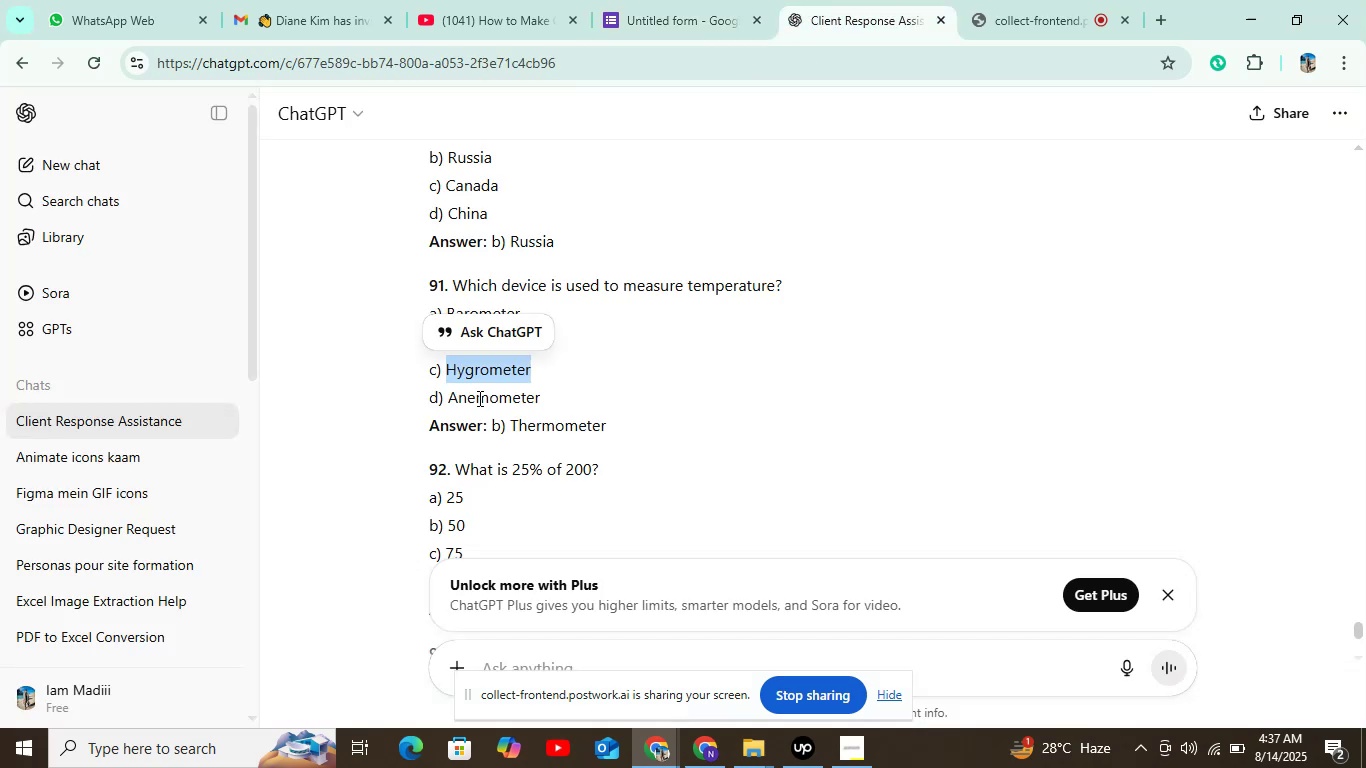 
scroll: coordinate [478, 398], scroll_direction: down, amount: 1.0
 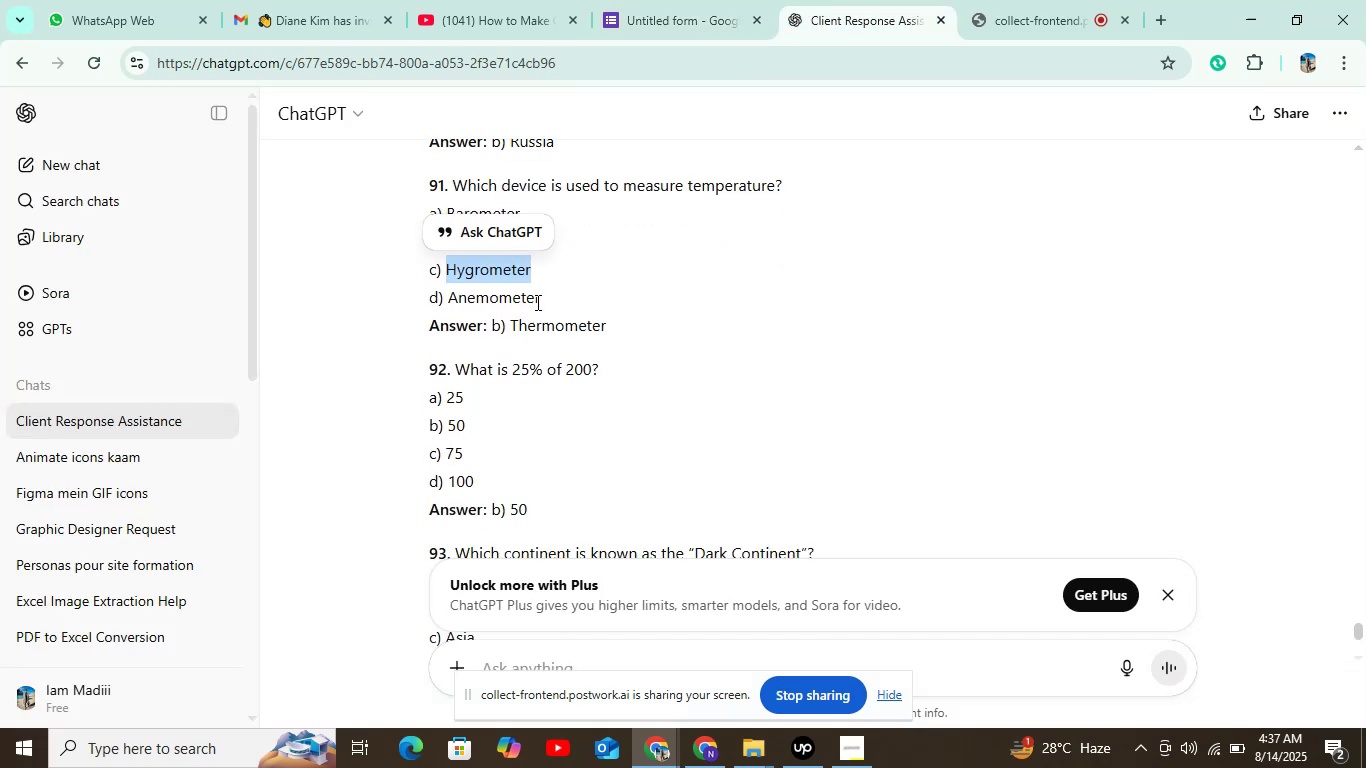 
left_click_drag(start_coordinate=[536, 300], to_coordinate=[447, 298])
 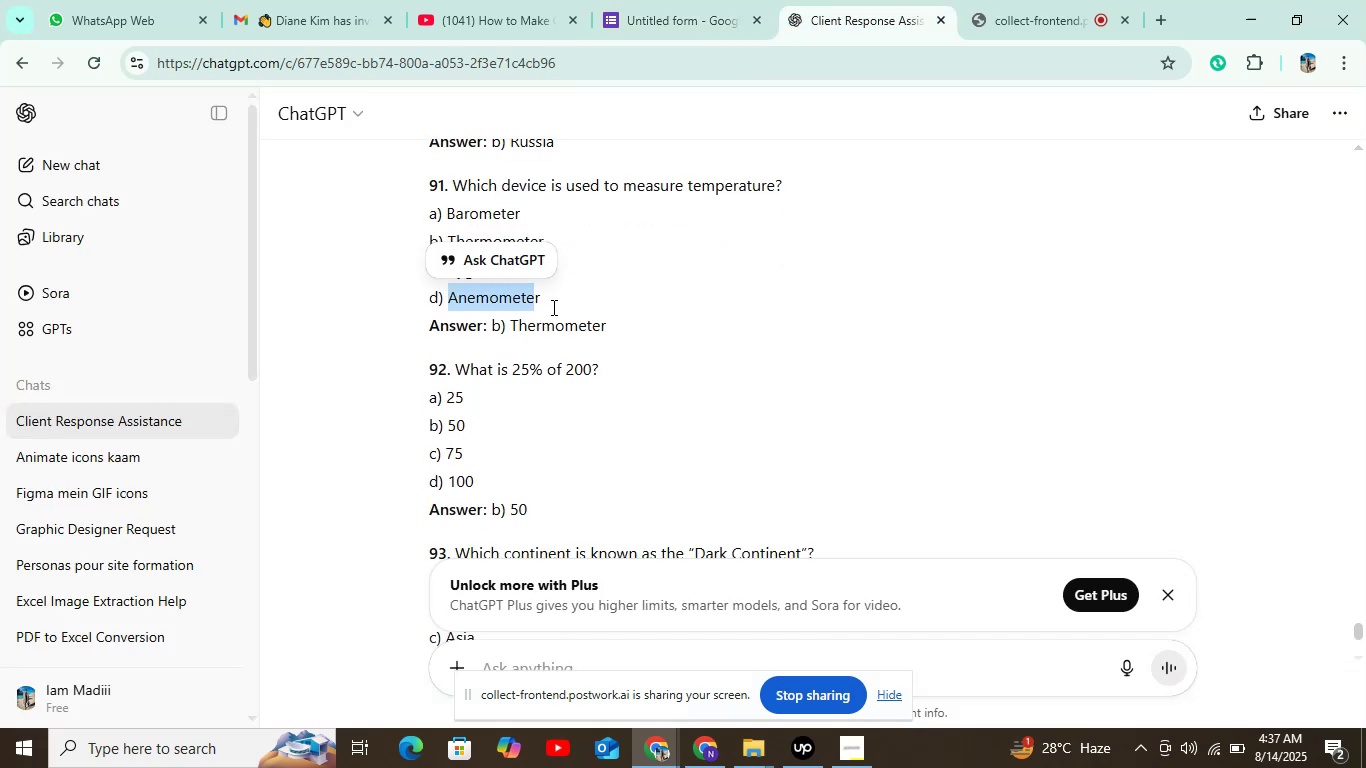 
left_click([581, 311])
 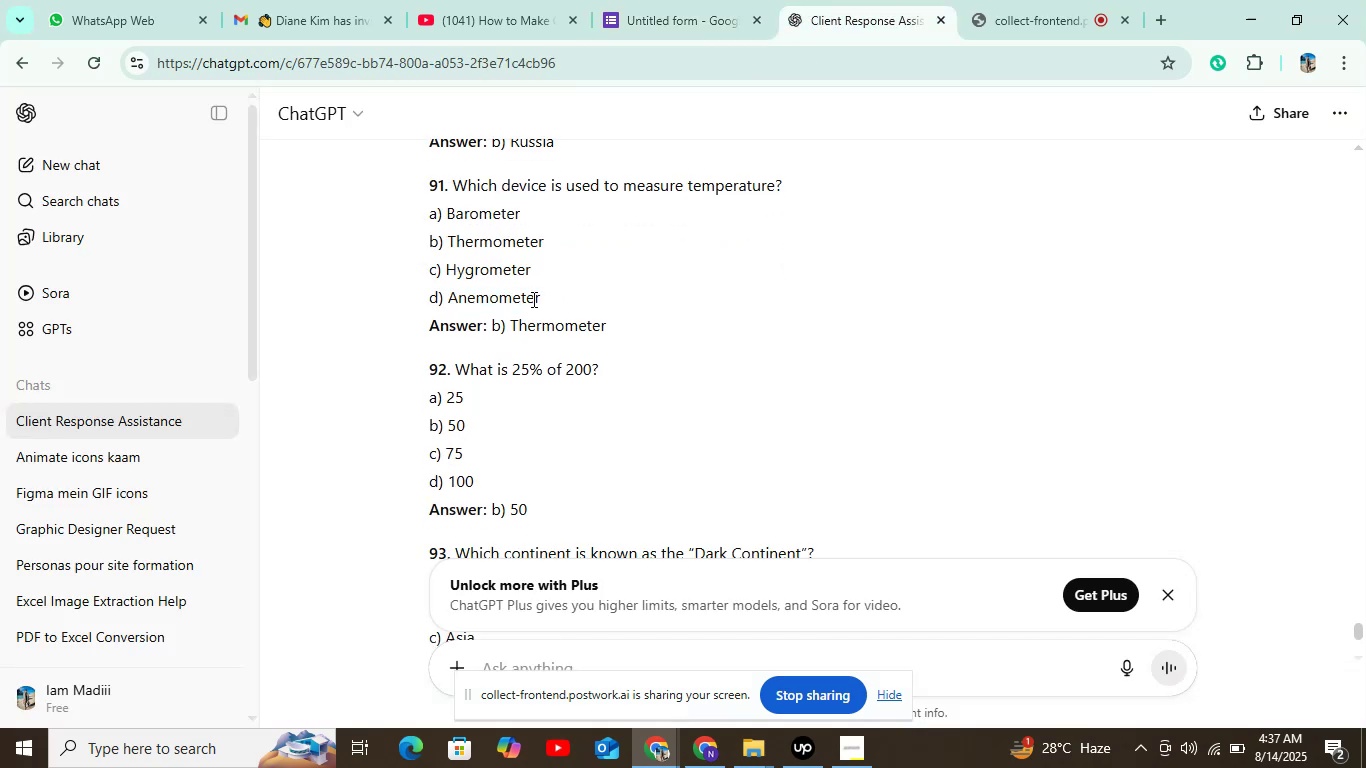 
double_click([532, 299])
 